 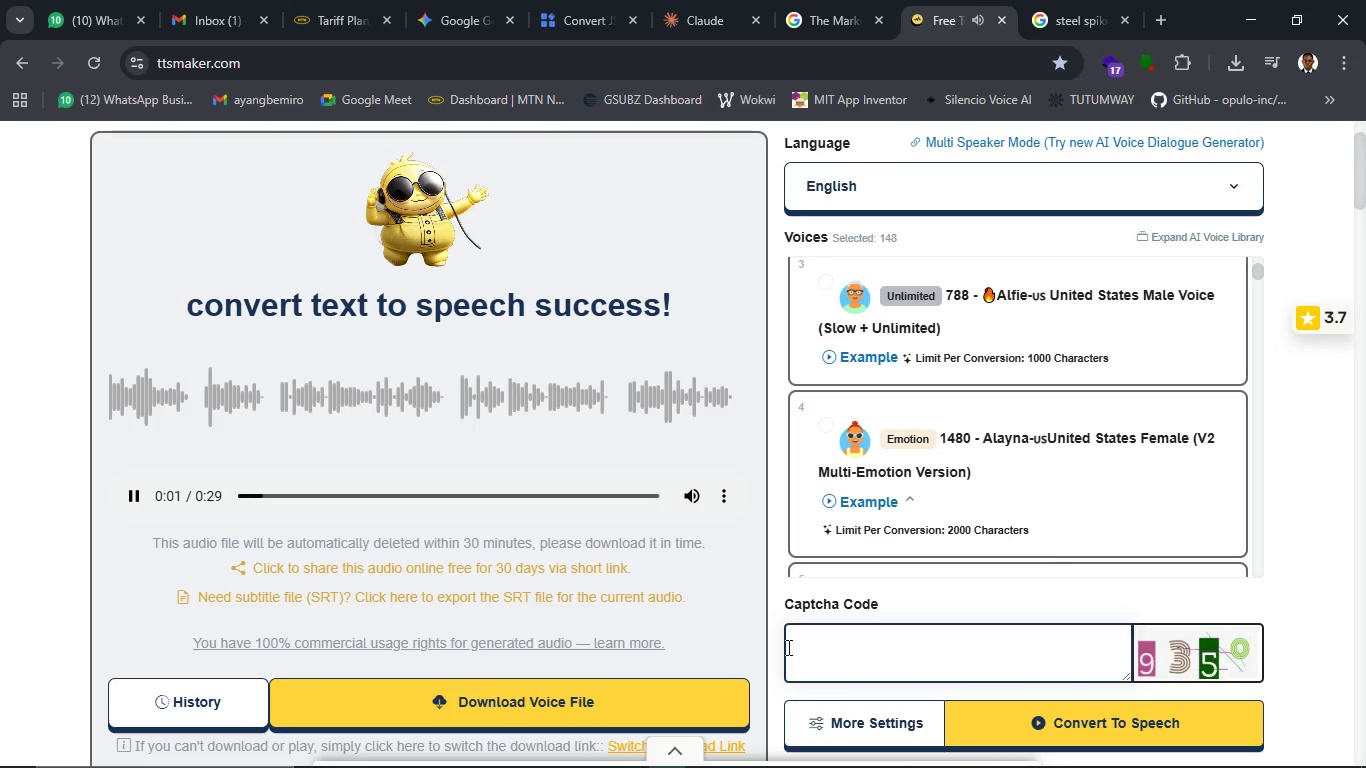 
scroll: coordinate [1018, 531], scroll_direction: up, amount: 3.0
 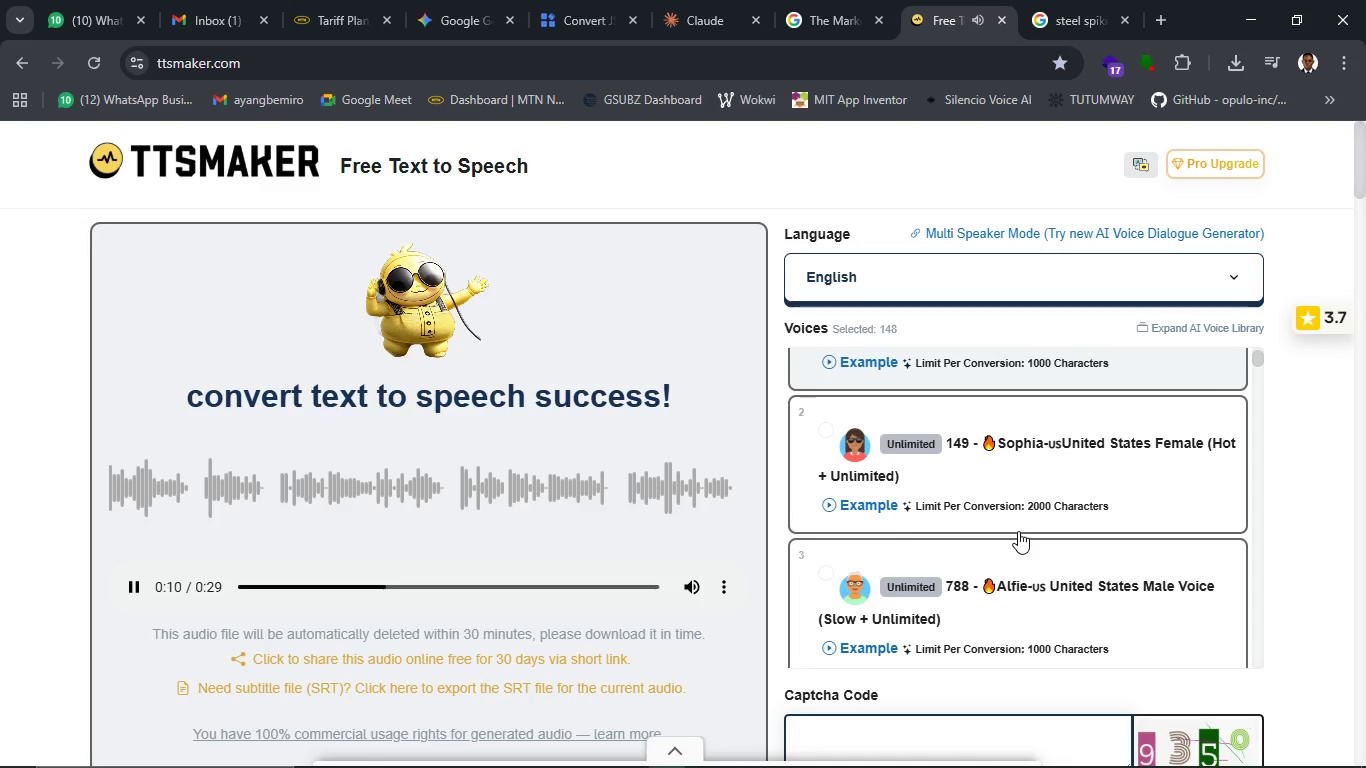 
scroll: coordinate [1018, 531], scroll_direction: down, amount: 1.0
 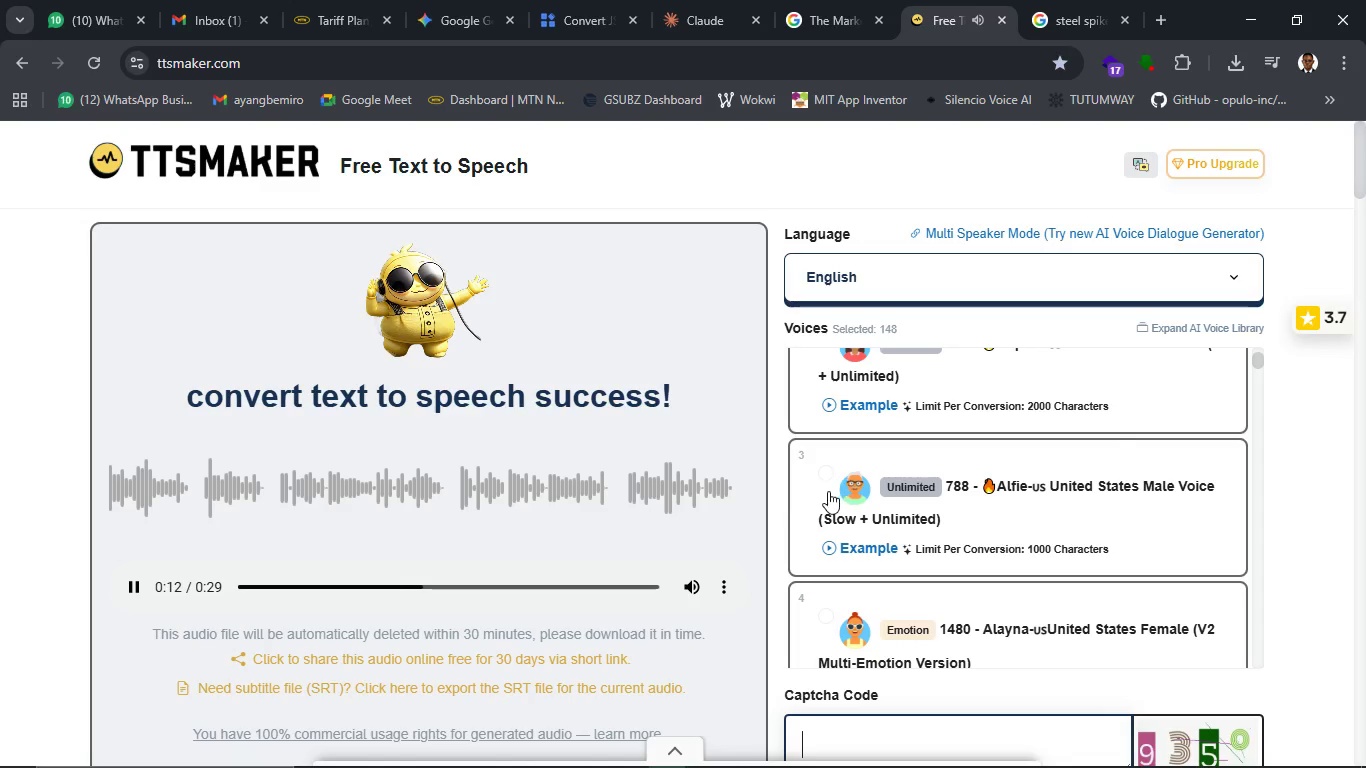 
left_click([817, 479])
 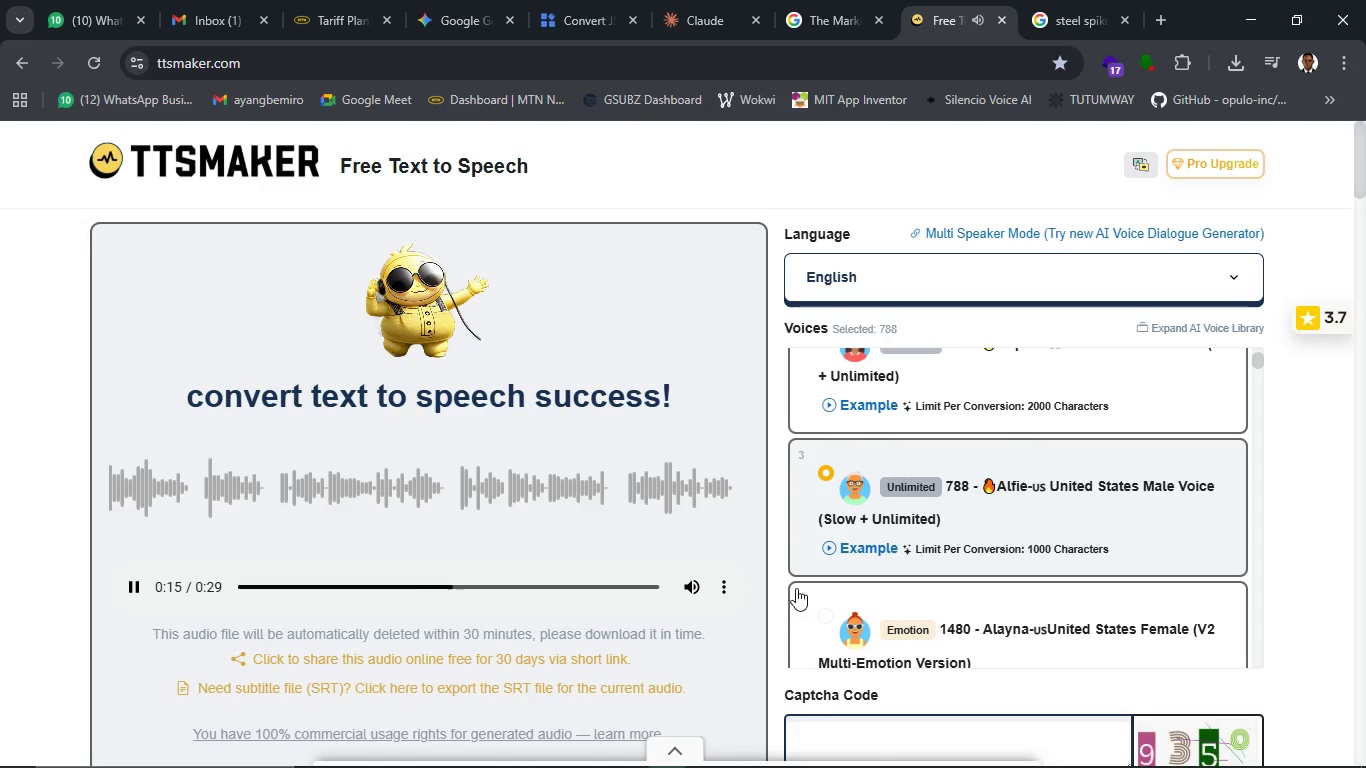 
scroll: coordinate [784, 586], scroll_direction: up, amount: 1.0
 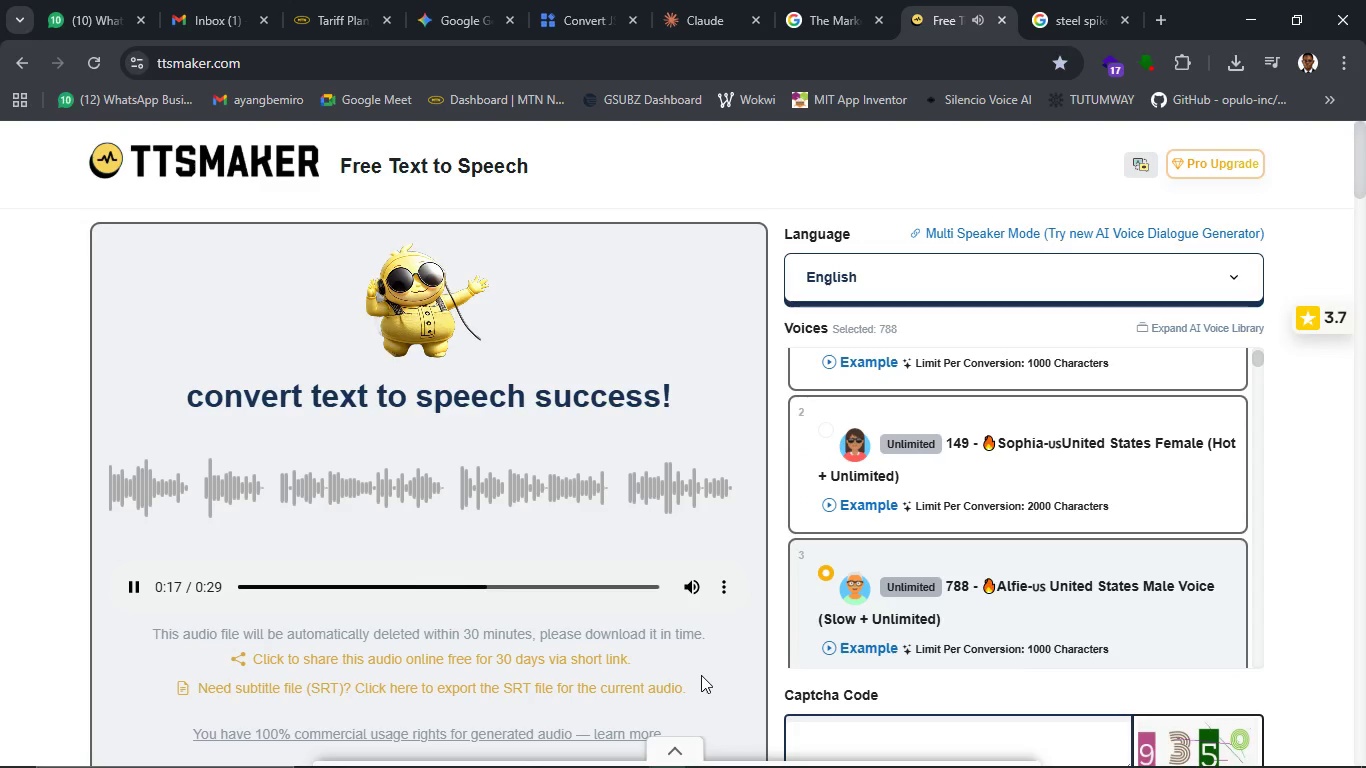 
scroll: coordinate [701, 676], scroll_direction: down, amount: 3.0
 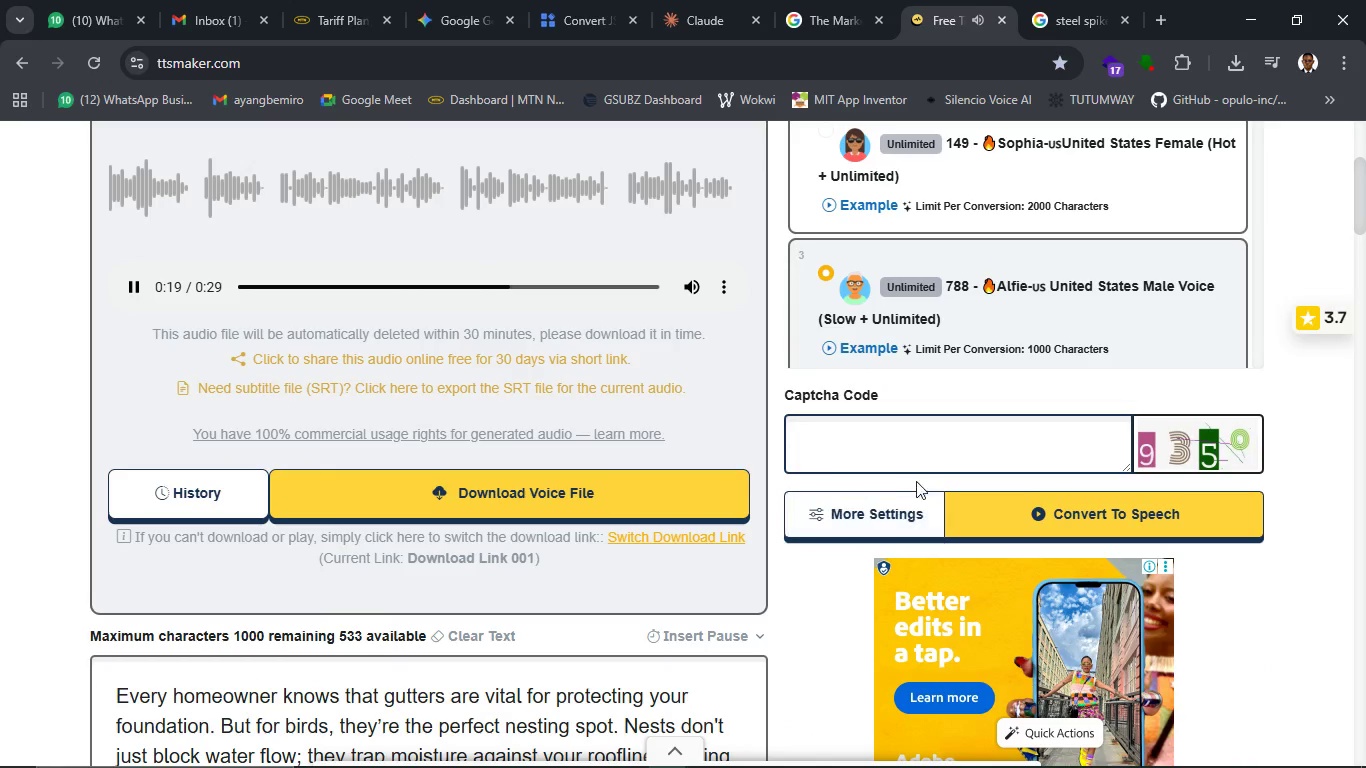 
left_click([924, 456])
 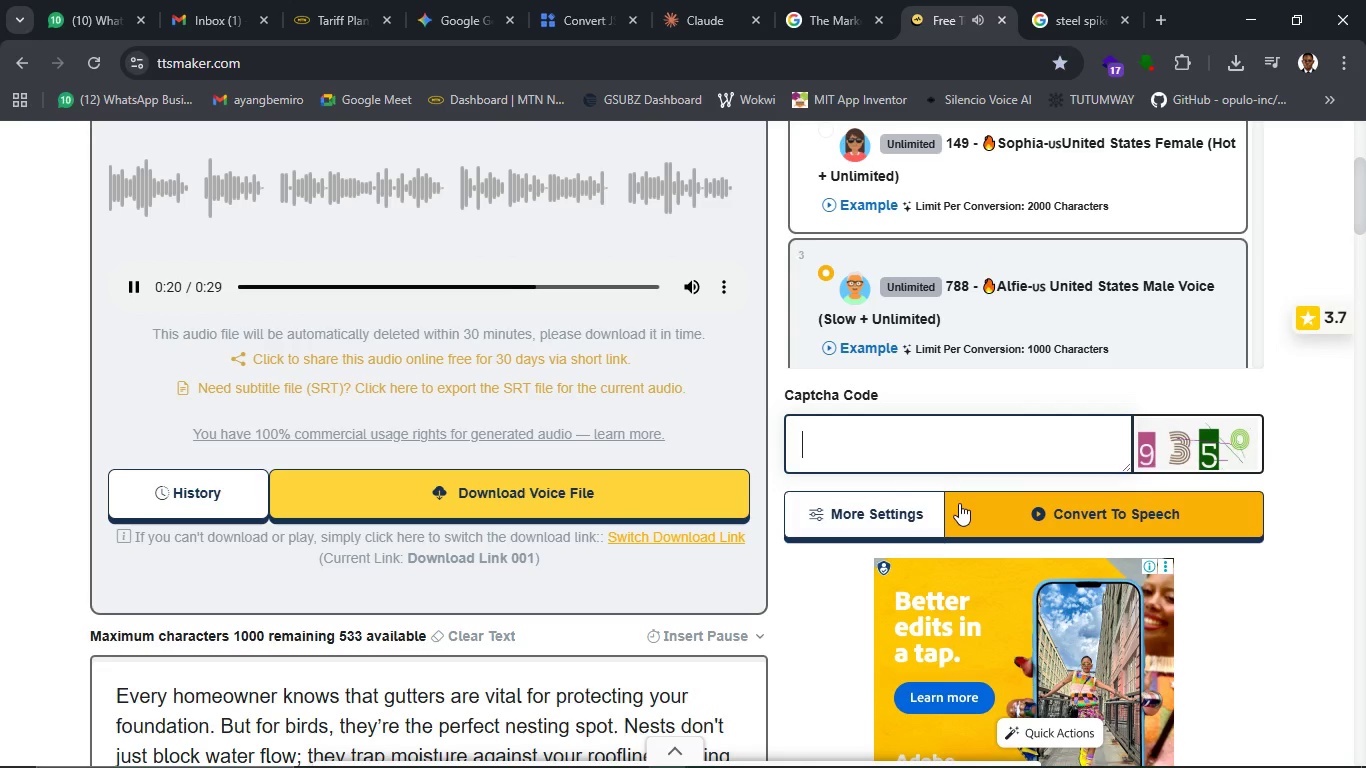 
type(9350)
 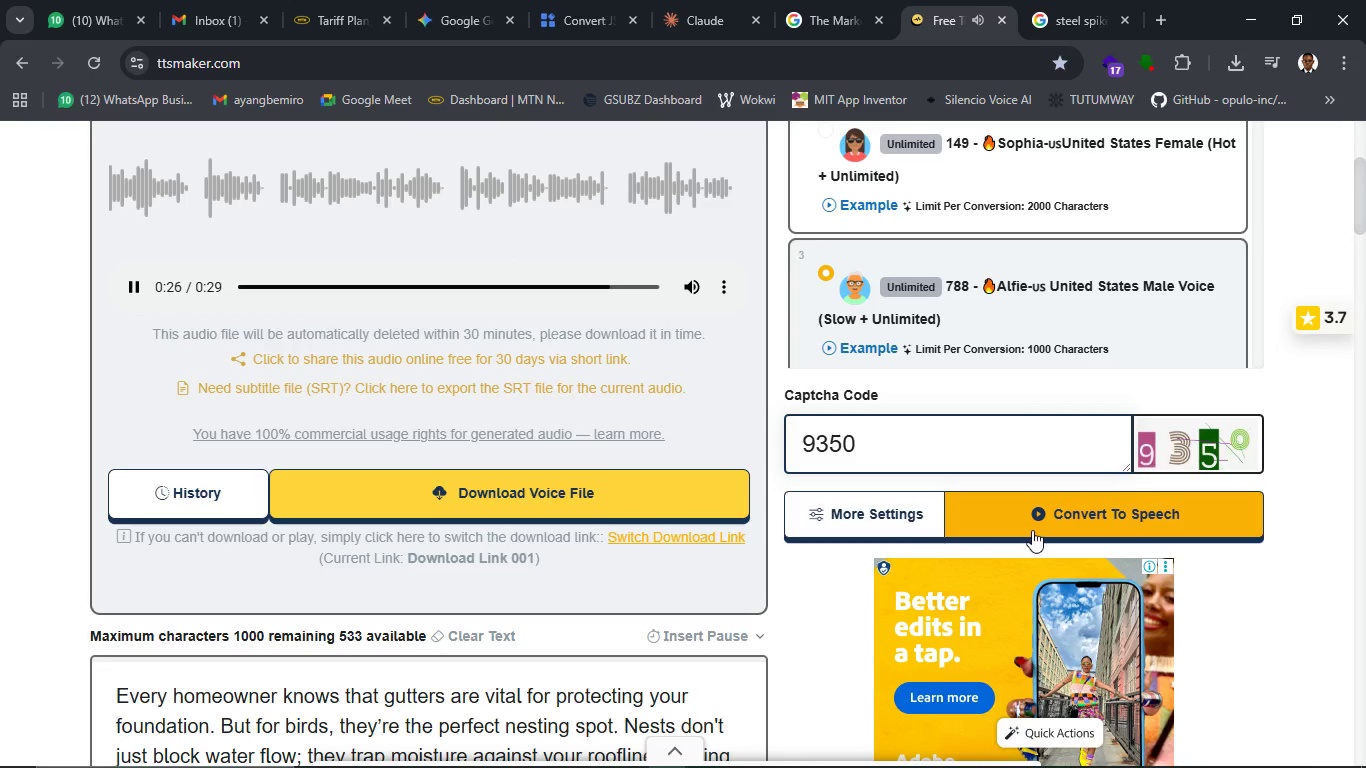 
left_click([1042, 517])
 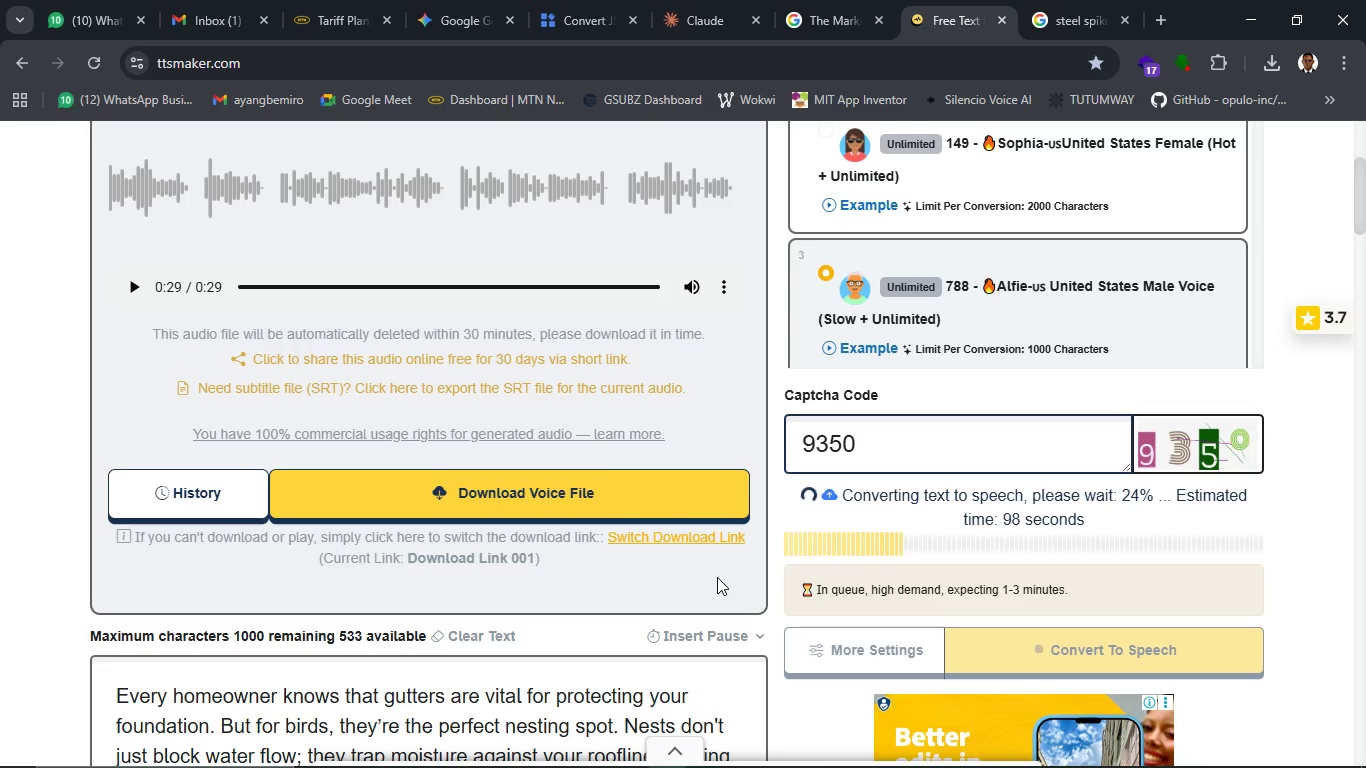 
wait(13.7)
 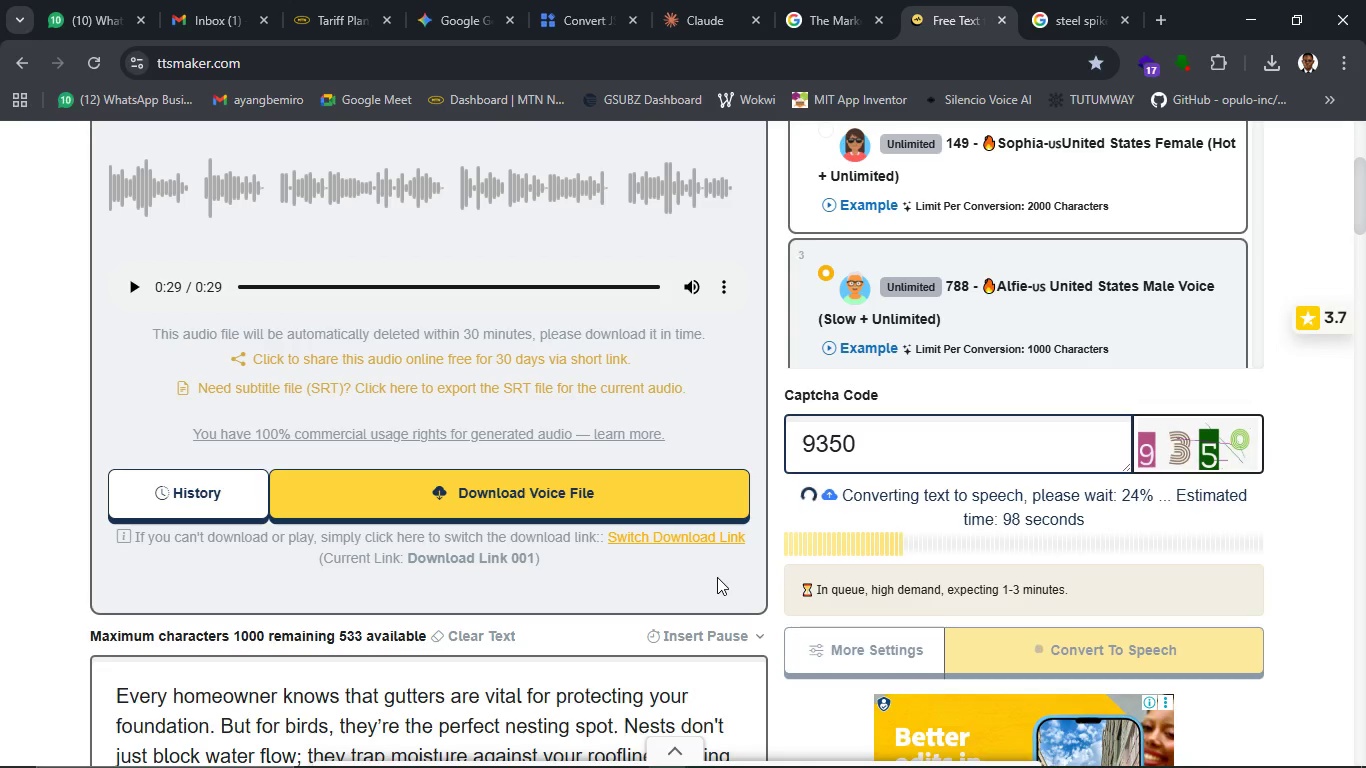 
scroll: coordinate [717, 577], scroll_direction: down, amount: 4.0
 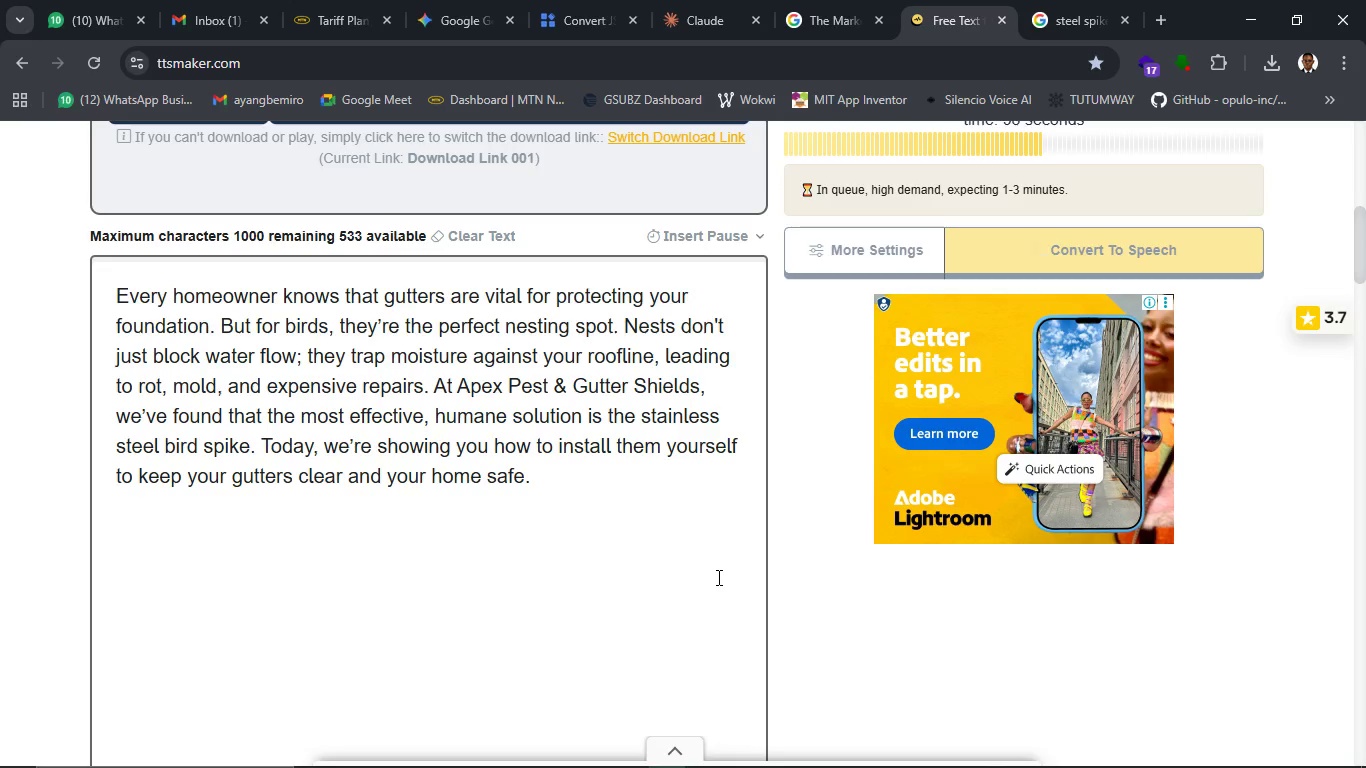 
wait(6.19)
 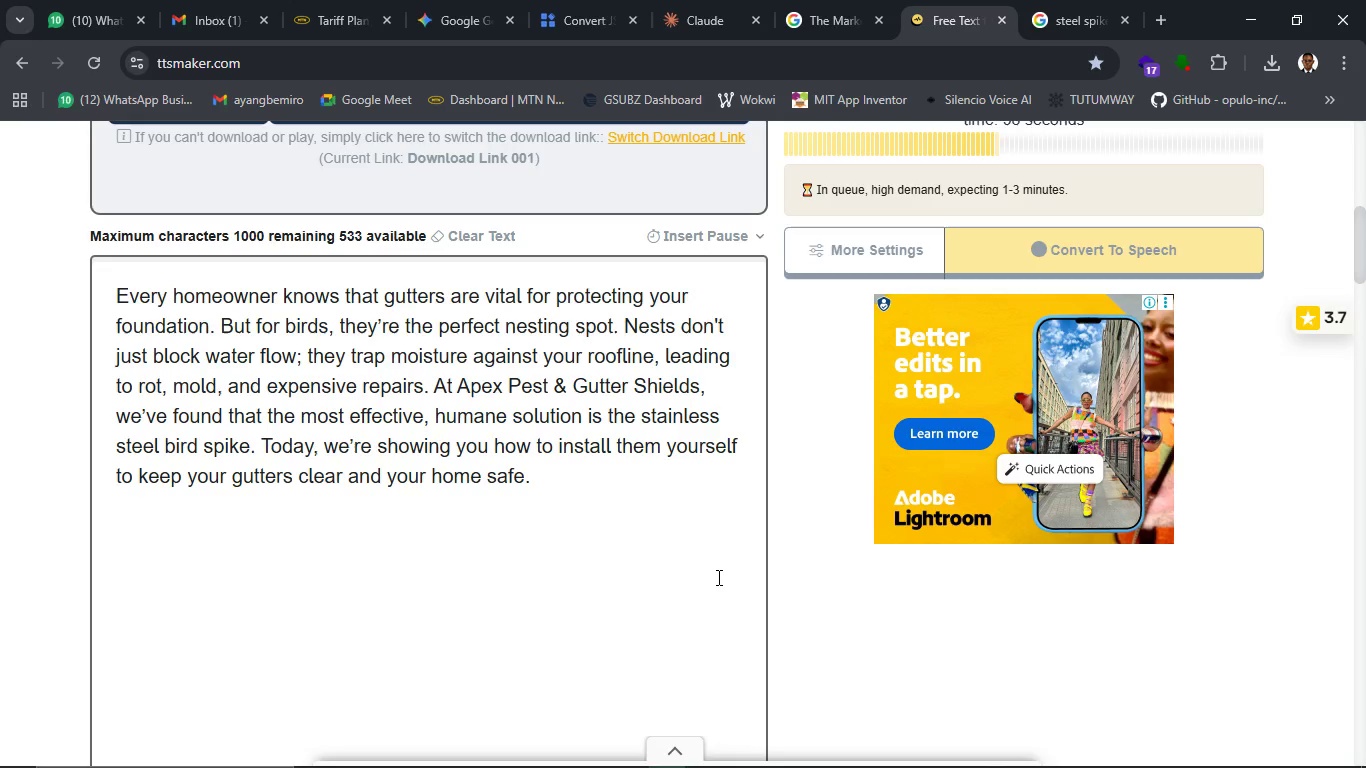 
mouse_move([641, 586])
 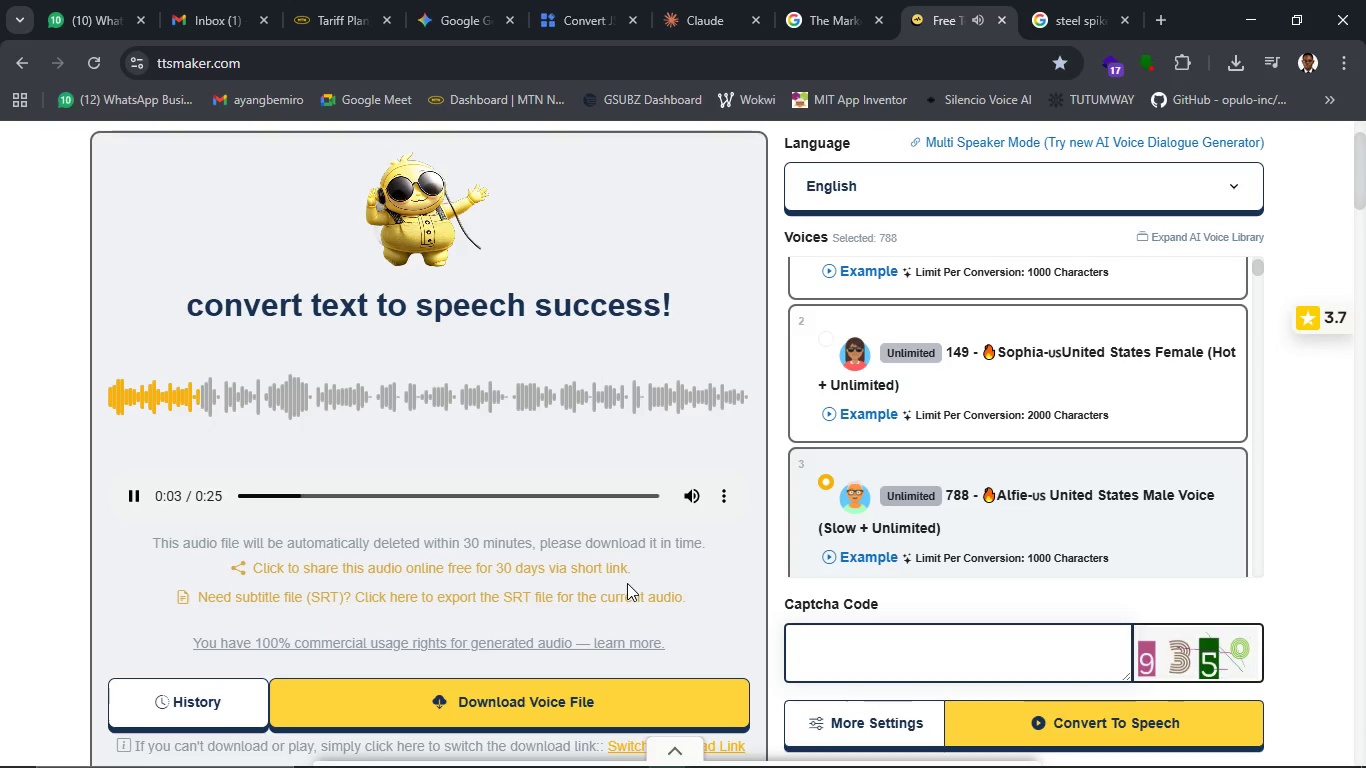 
wait(8.92)
 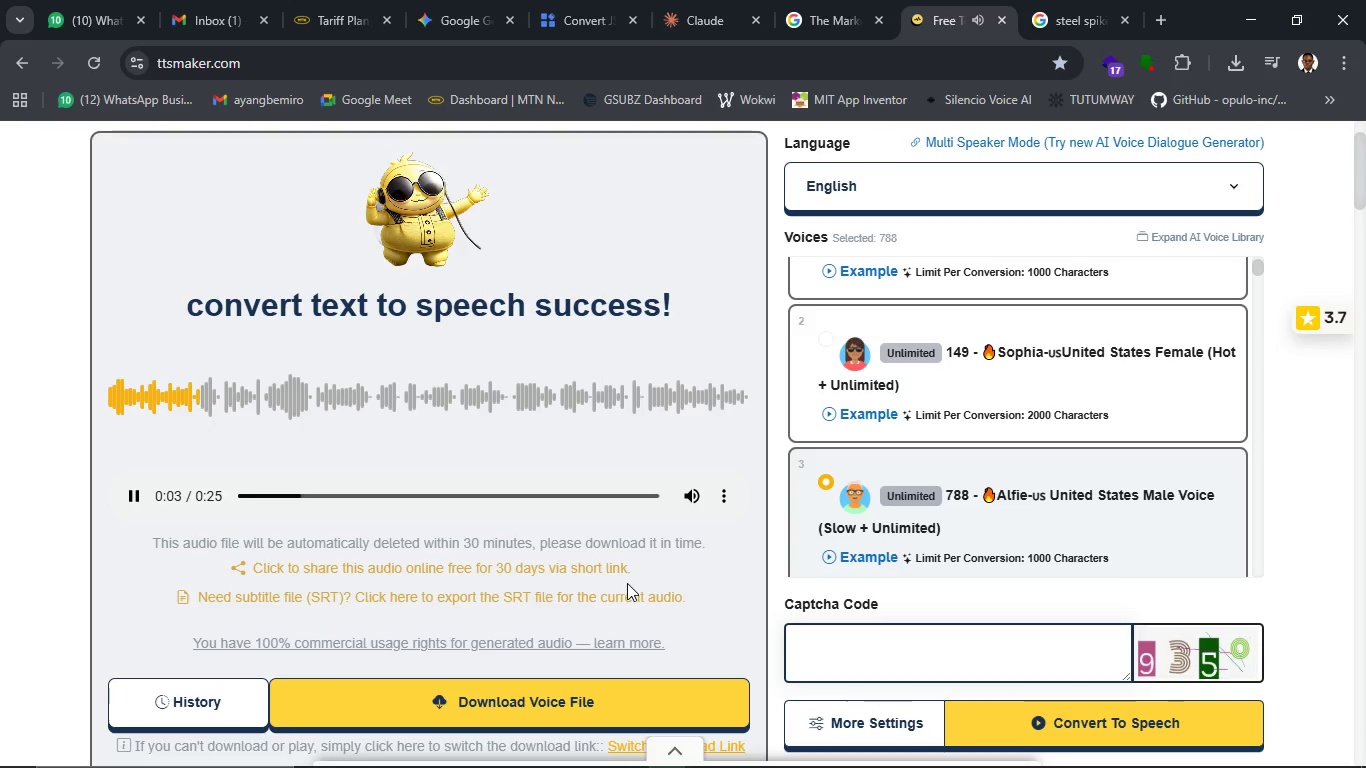 
key(Space)
 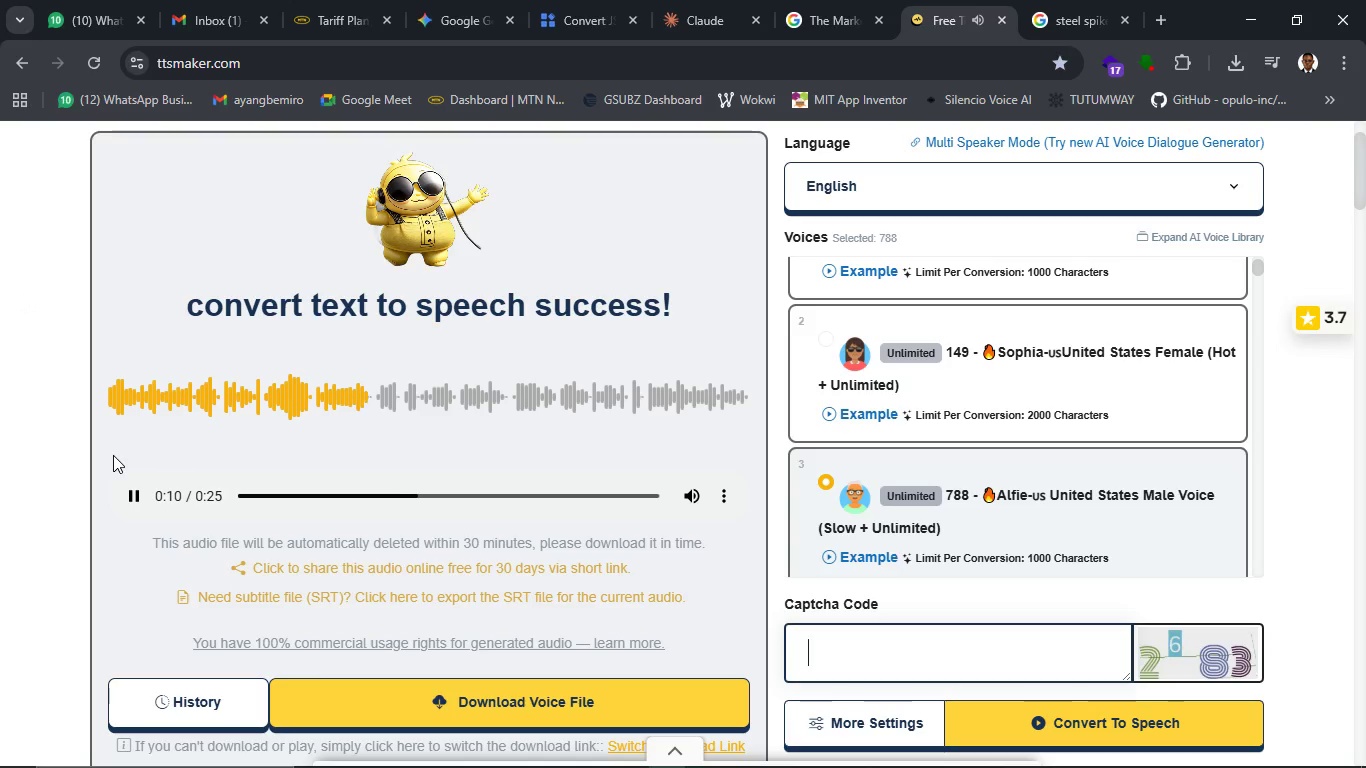 
left_click([126, 502])
 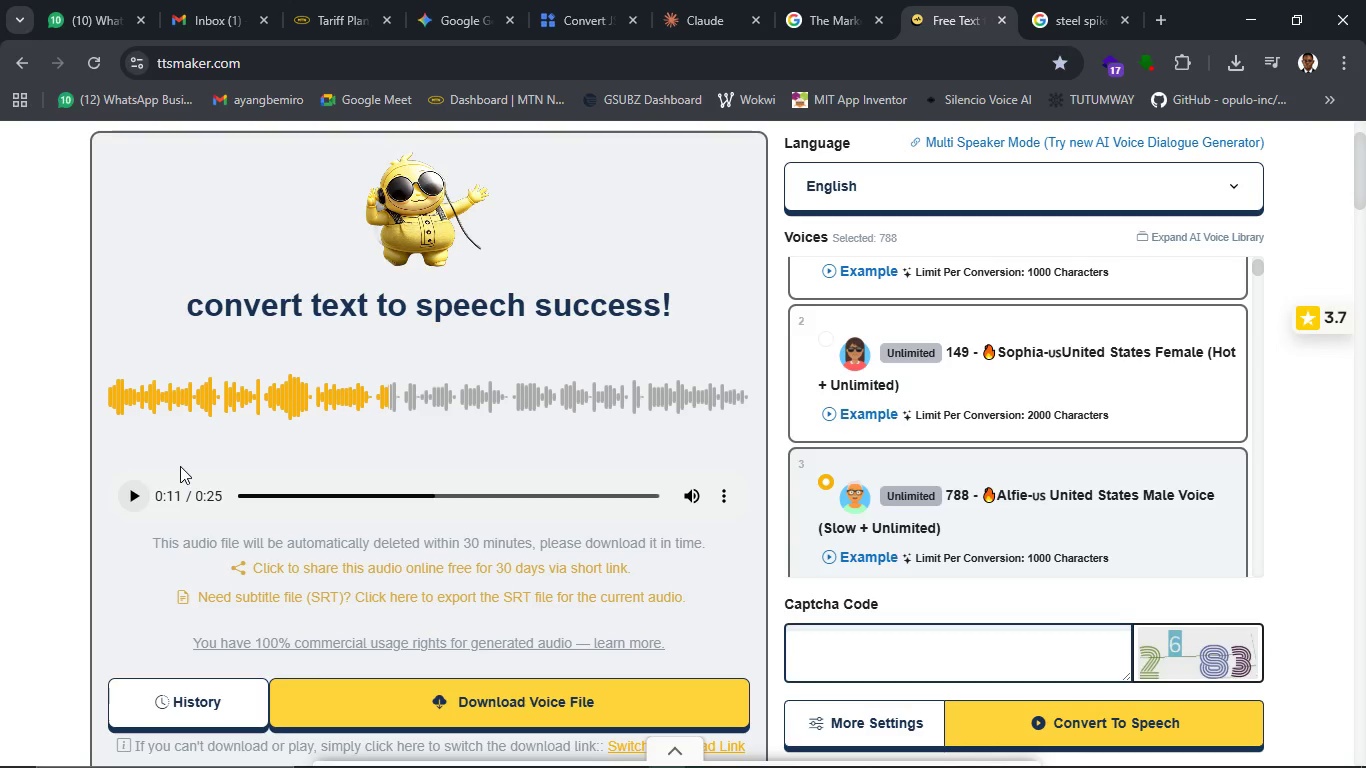 
wait(12.77)
 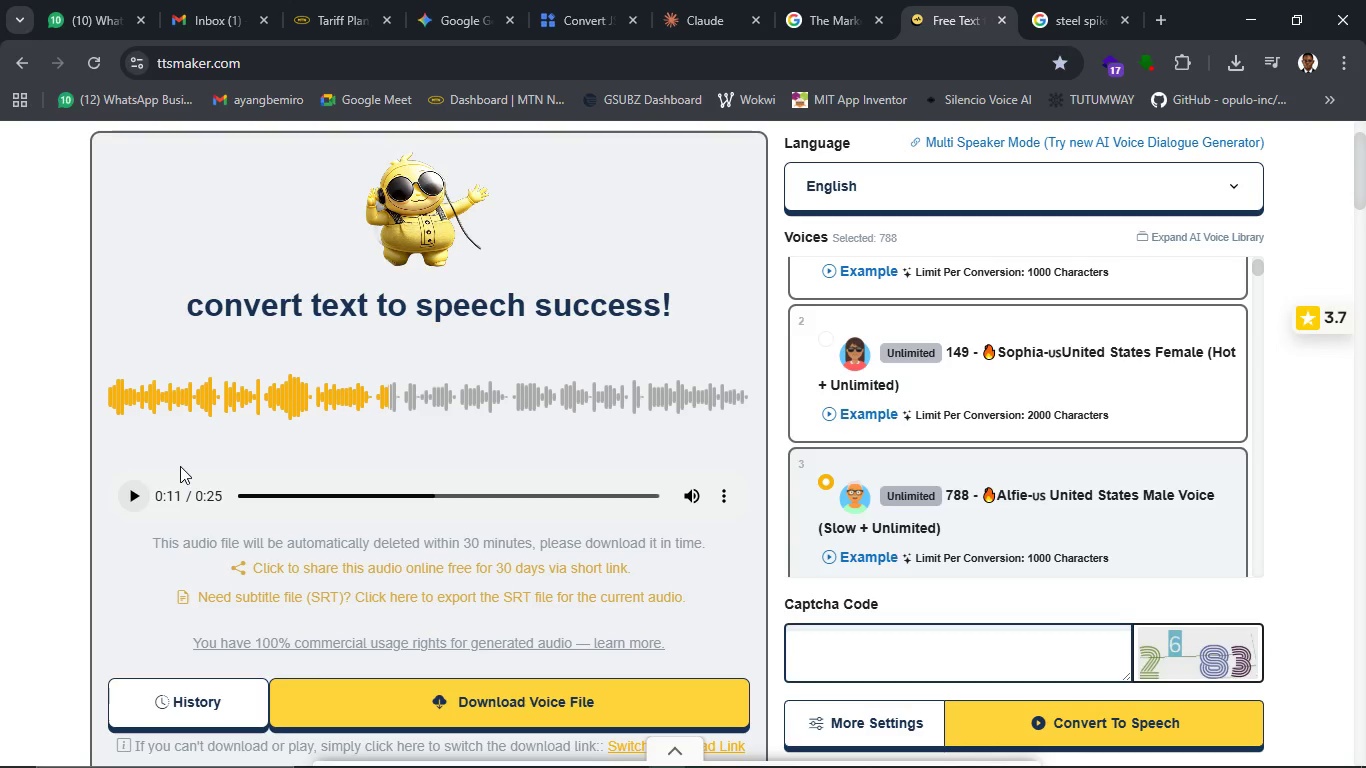 
left_click([150, 494])
 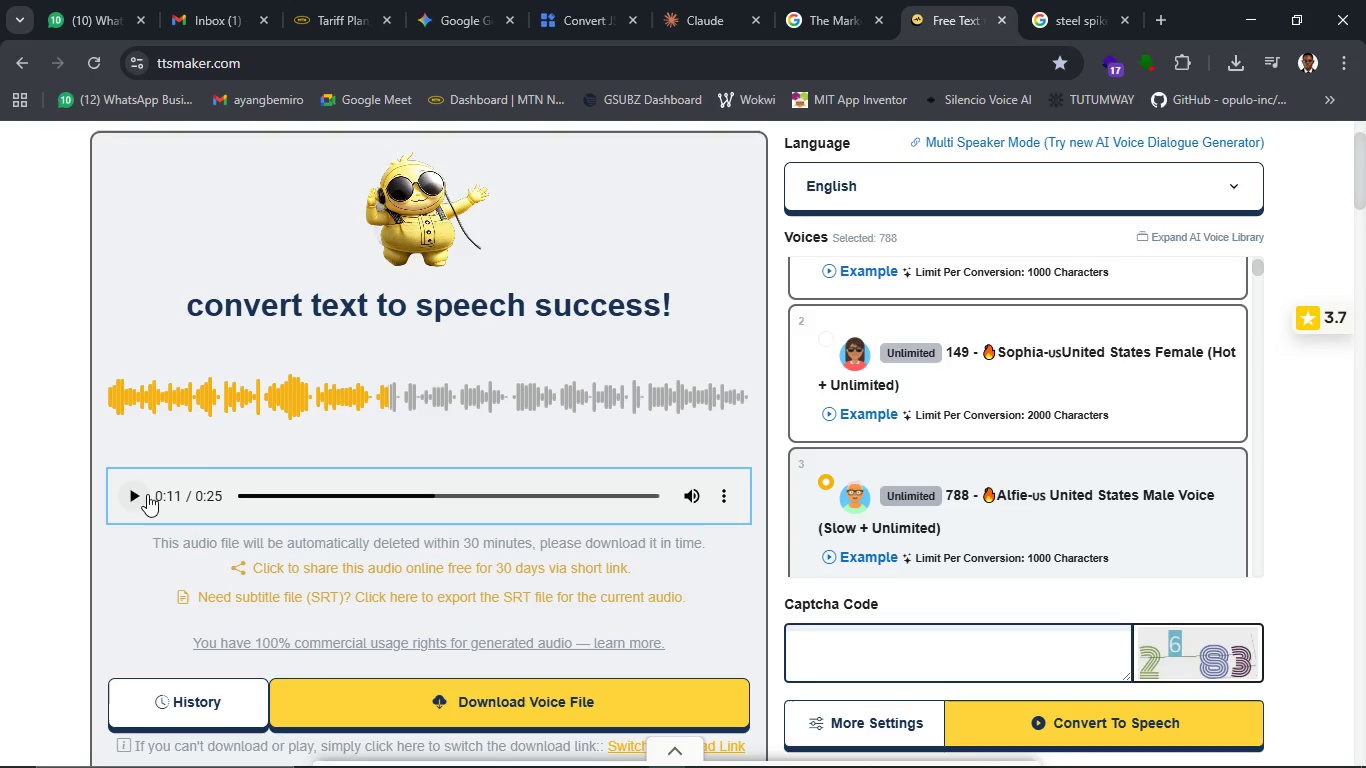 
left_click([138, 492])
 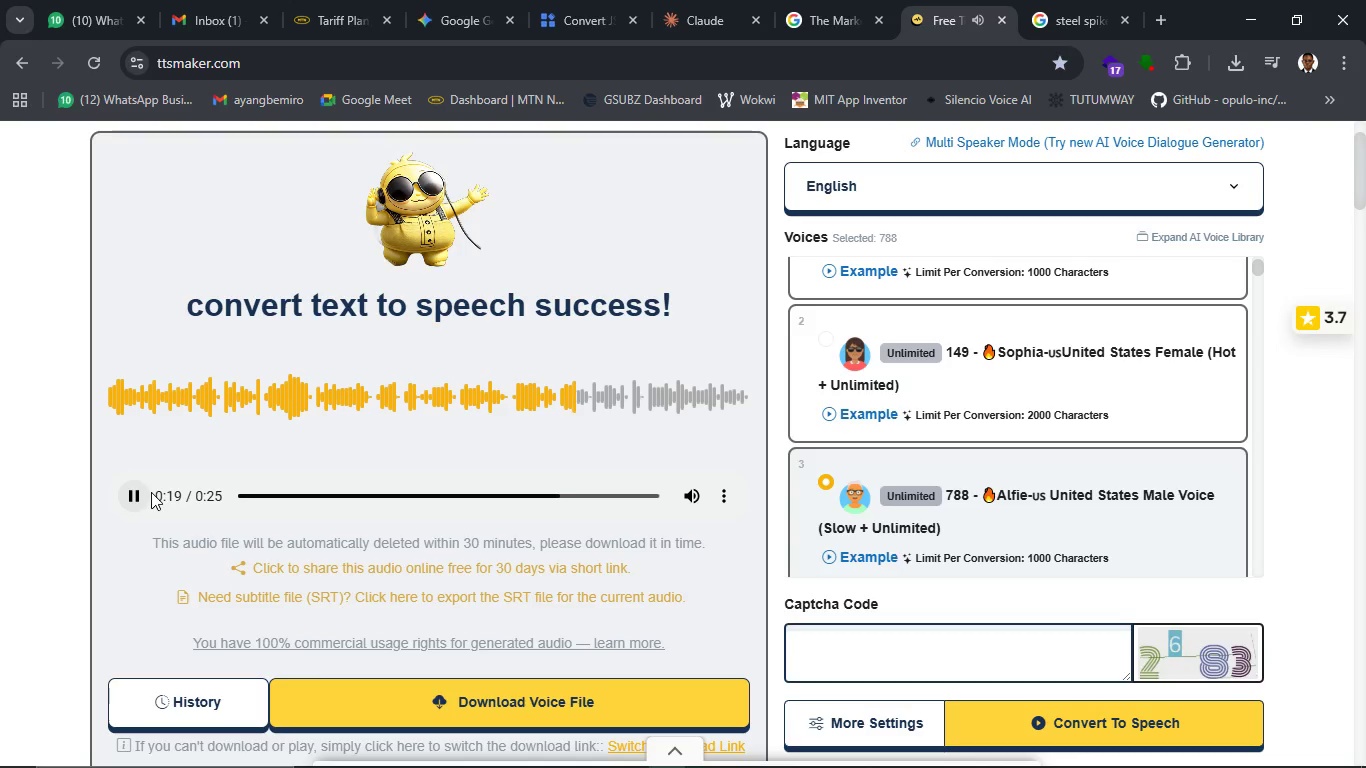 
wait(12.92)
 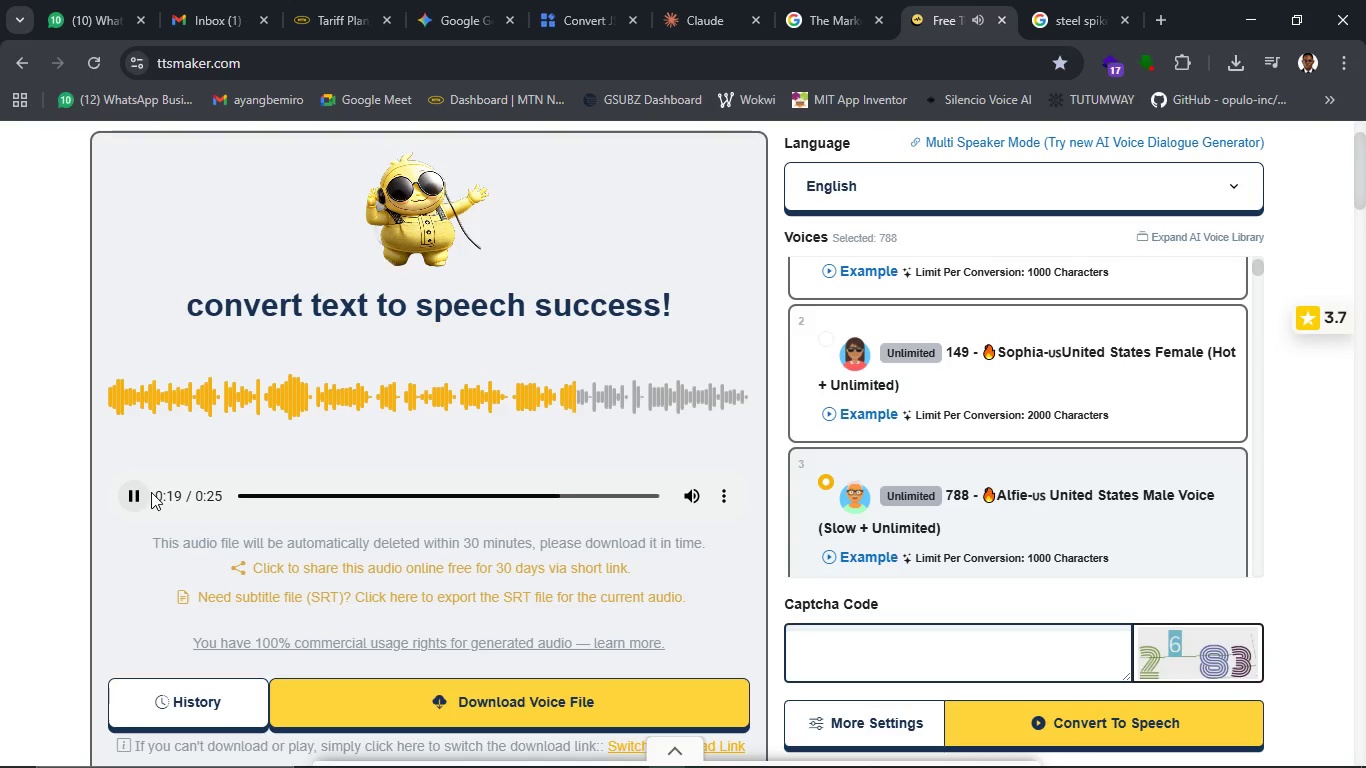 
scroll: coordinate [500, 414], scroll_direction: down, amount: 1.0
 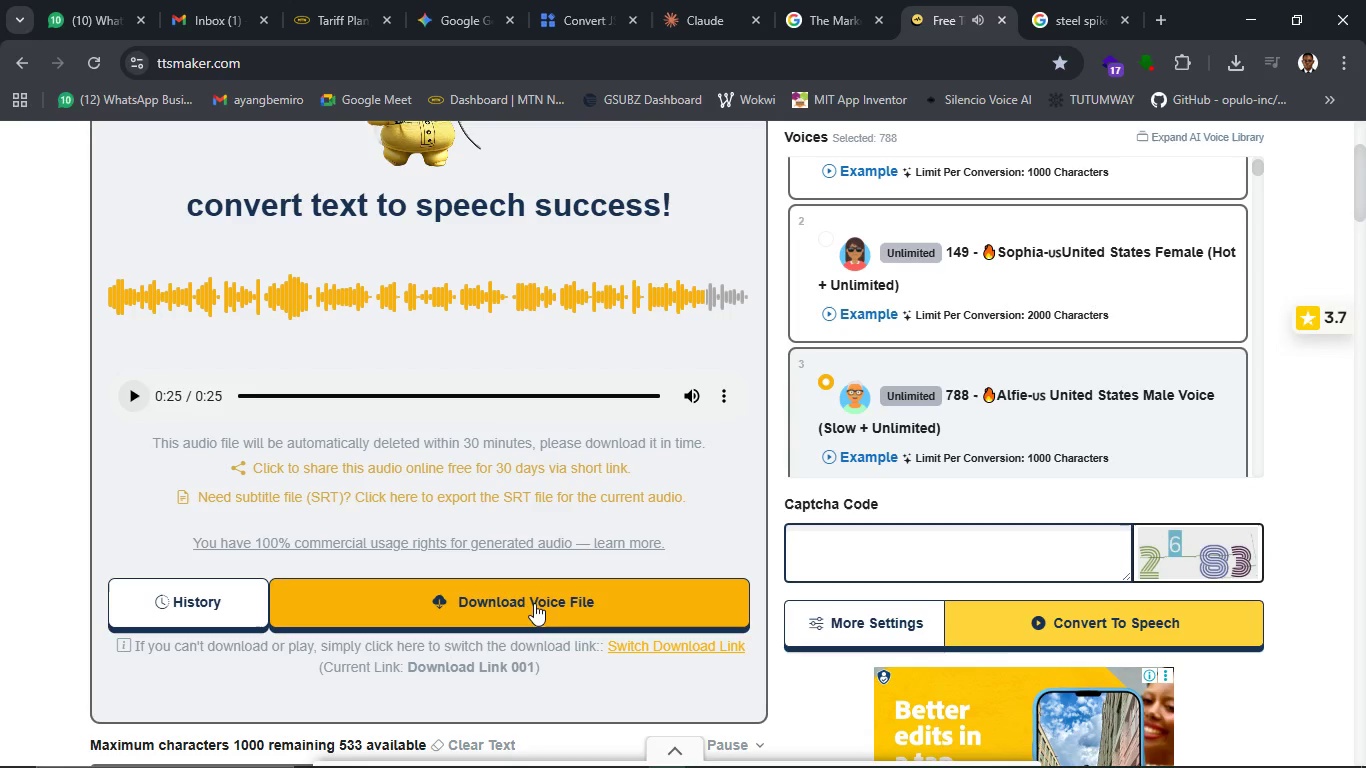 
left_click([534, 603])
 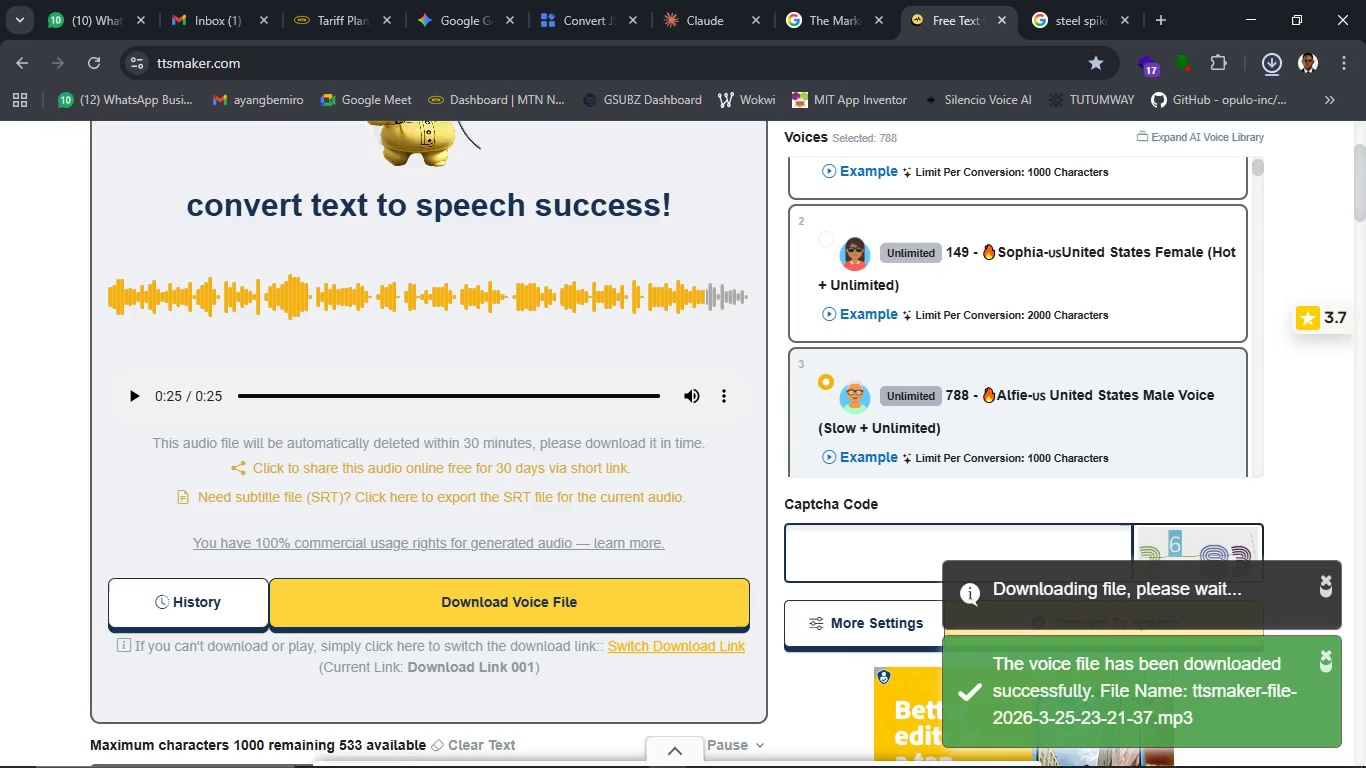 
mouse_move([648, 747])
 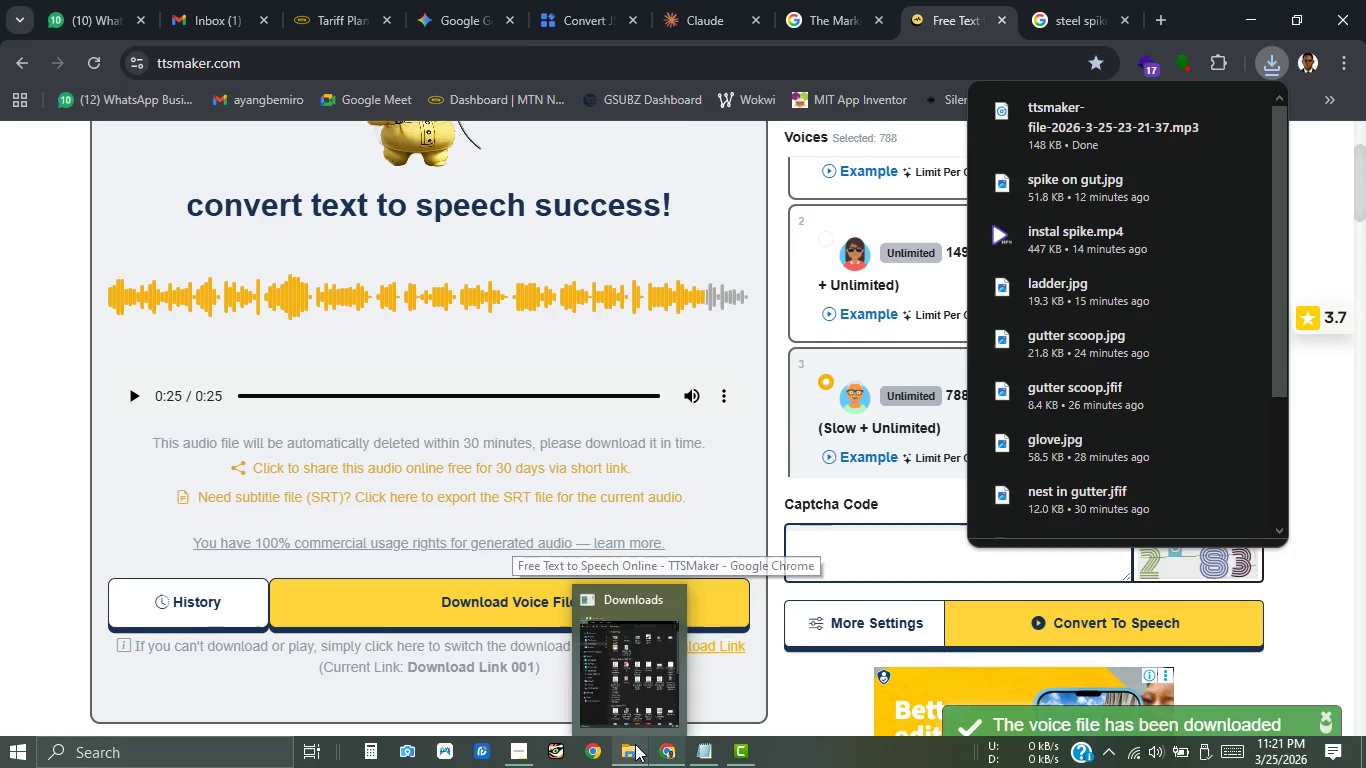 
left_click([635, 744])
 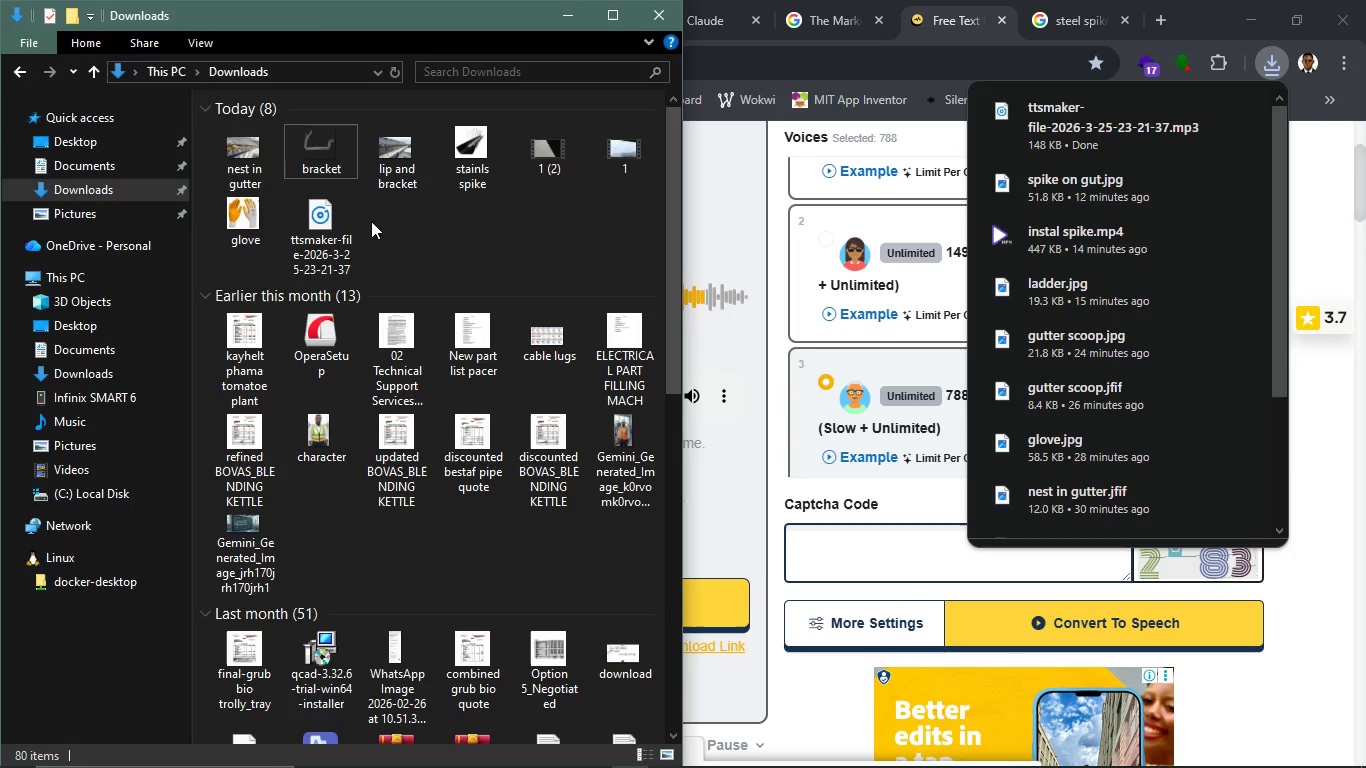 
left_click([330, 215])
 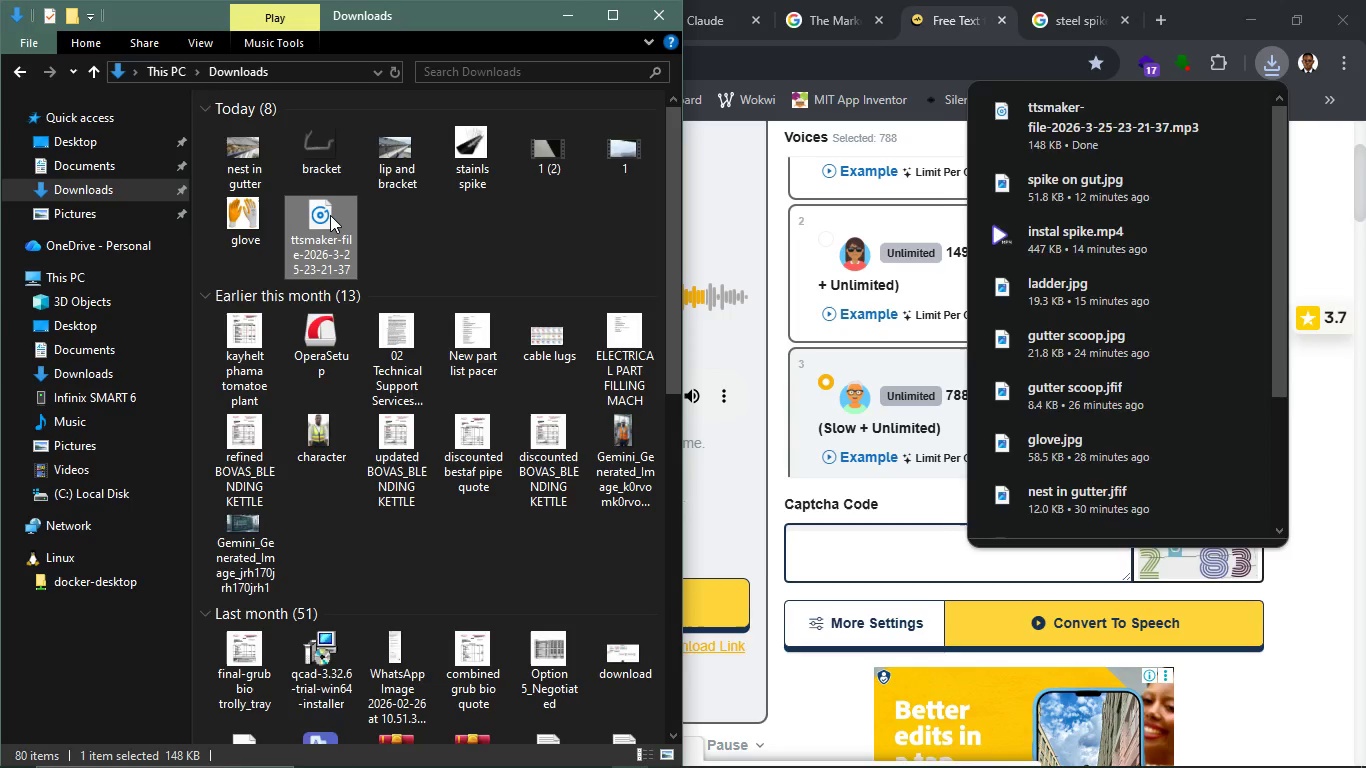 
key(F2)
 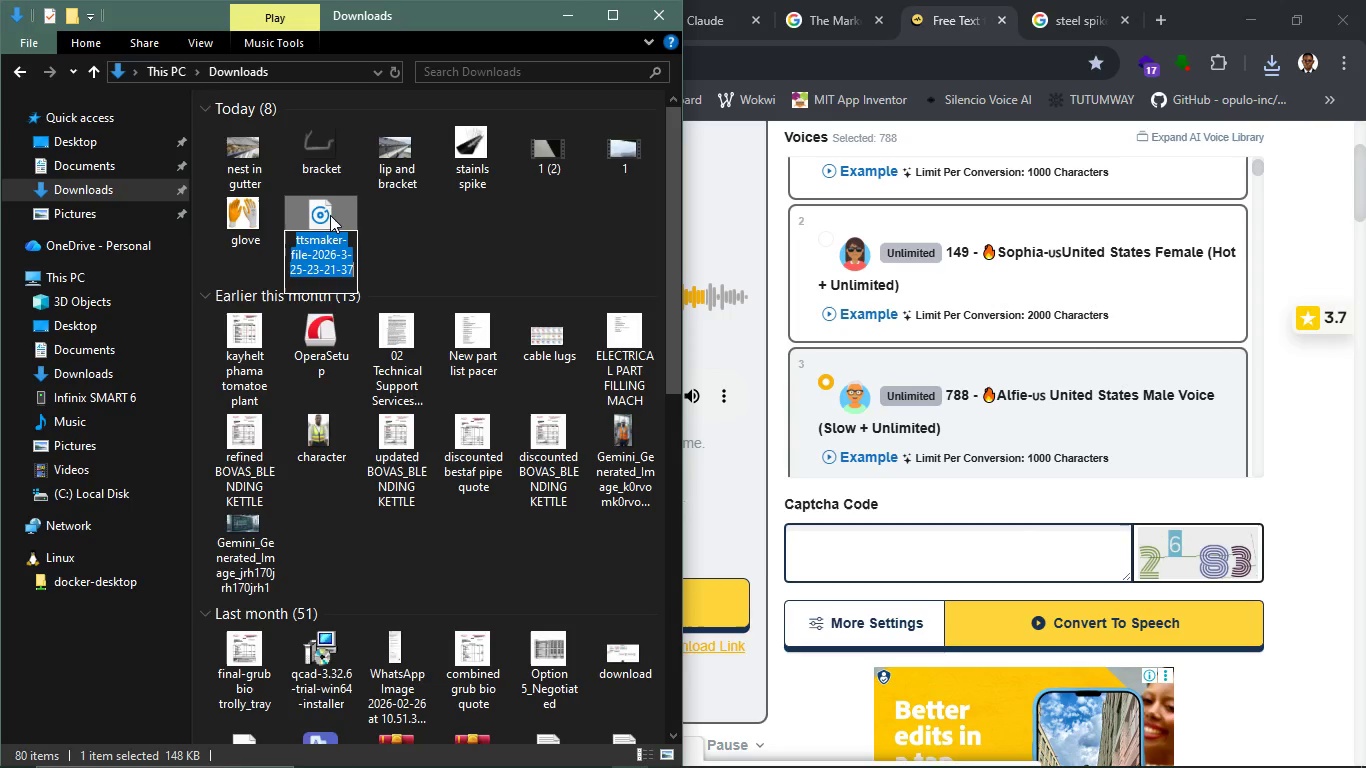 
key(1)
 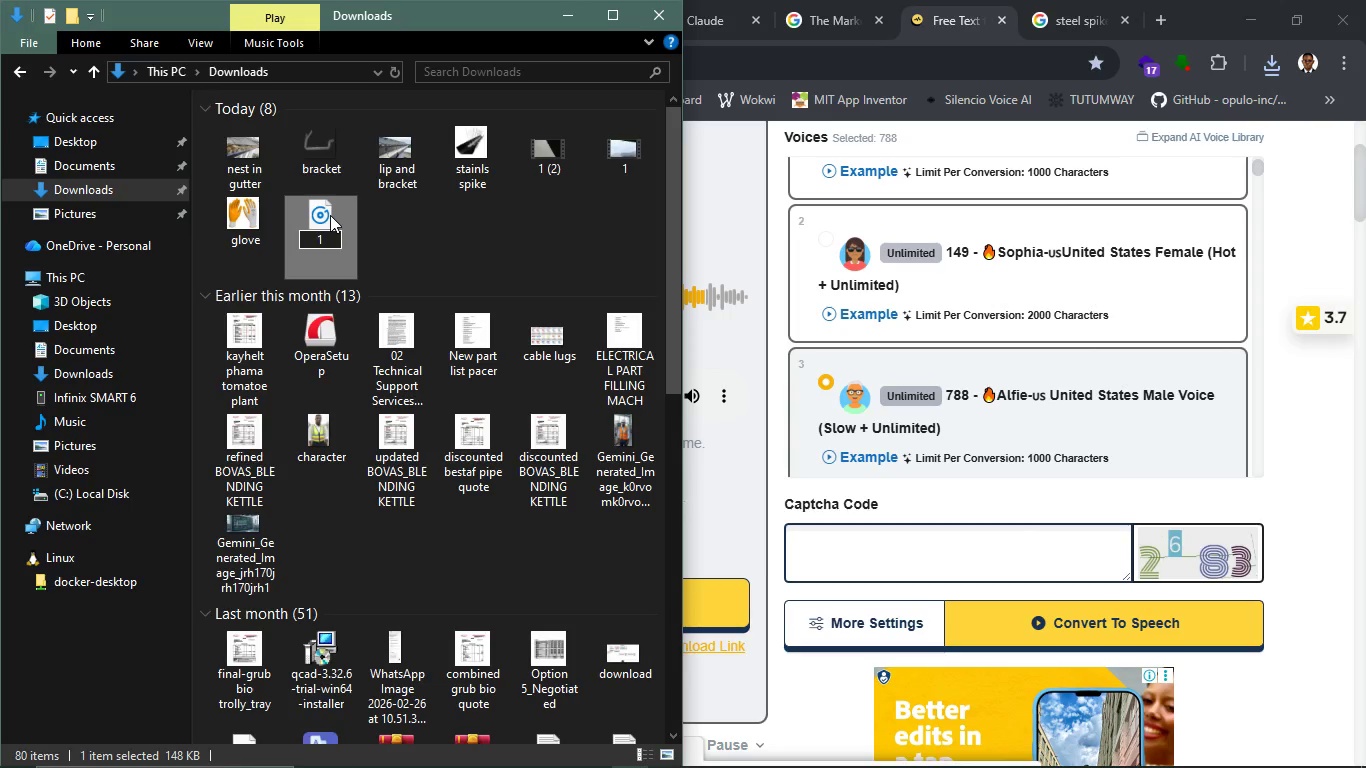 
key(Enter)
 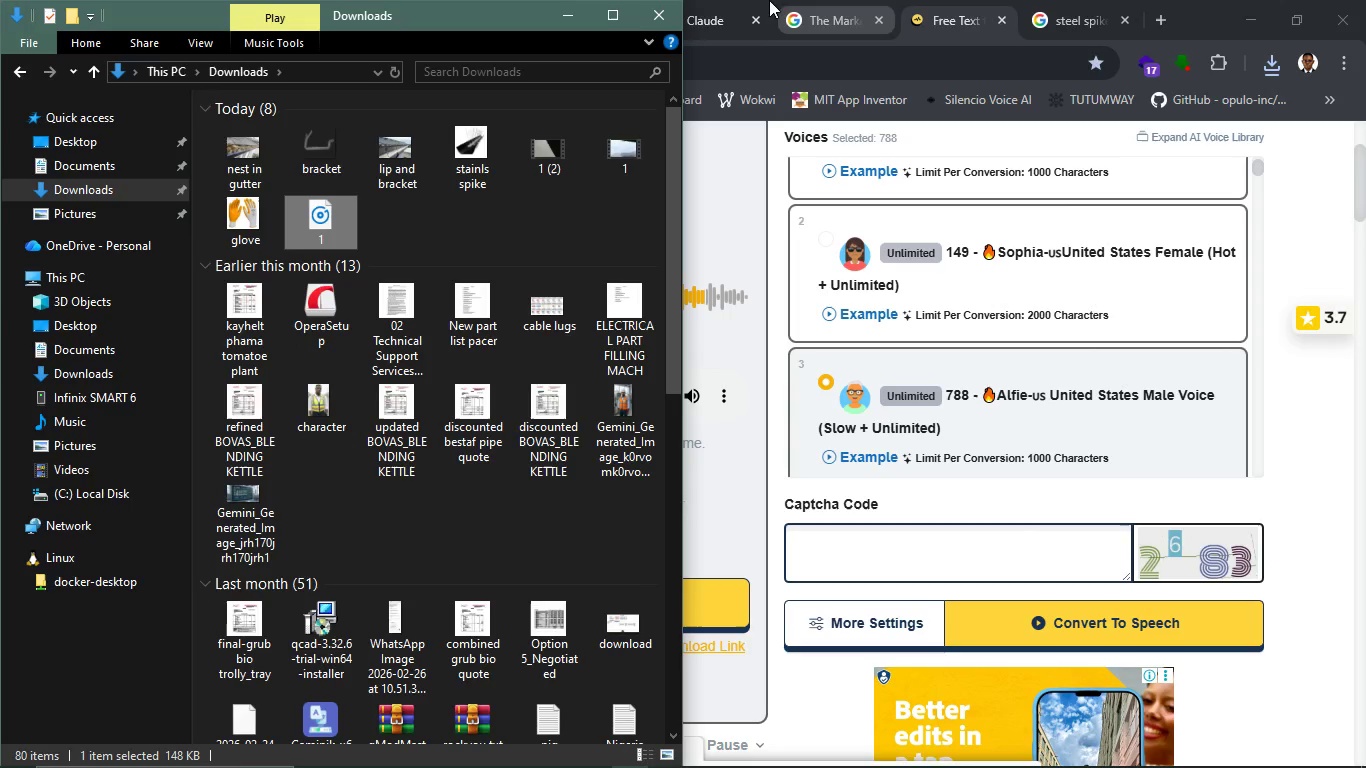 
left_click([807, 5])
 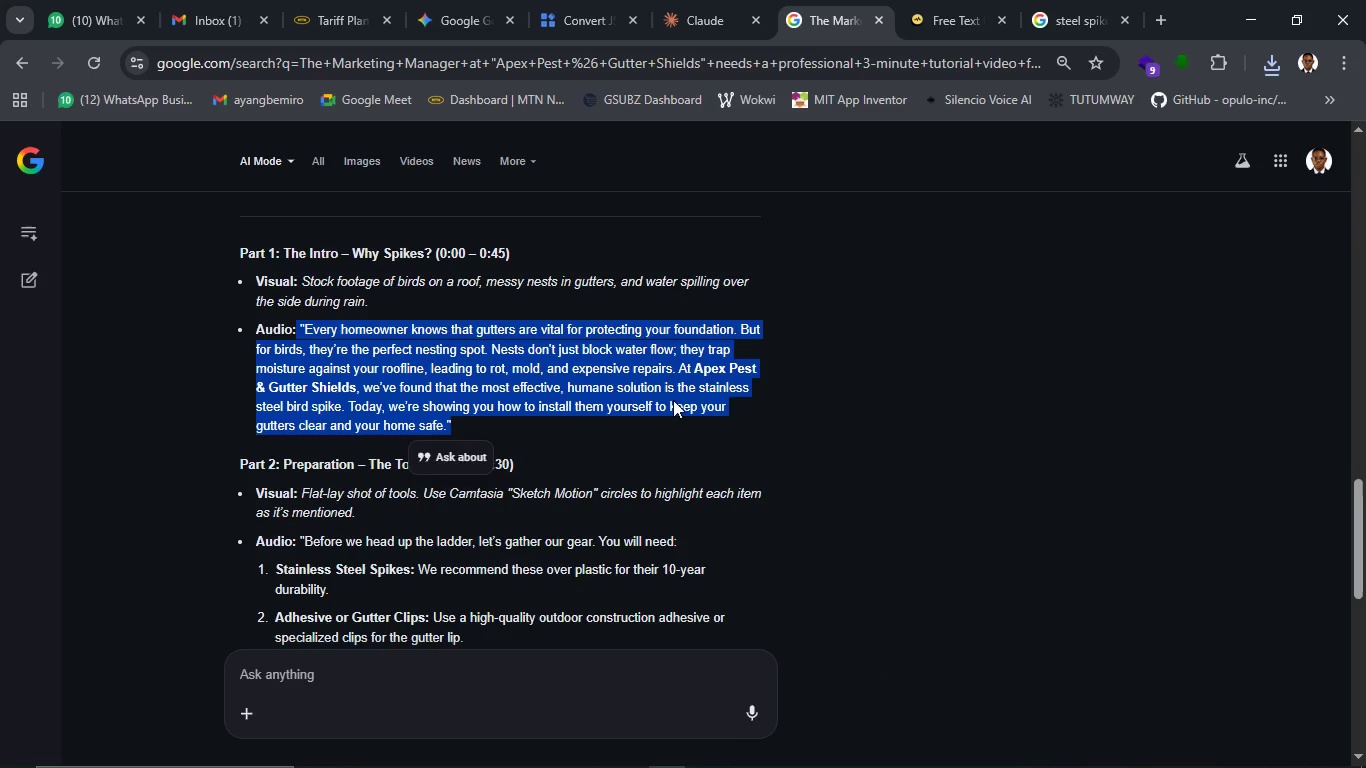 
scroll: coordinate [705, 437], scroll_direction: down, amount: 2.0
 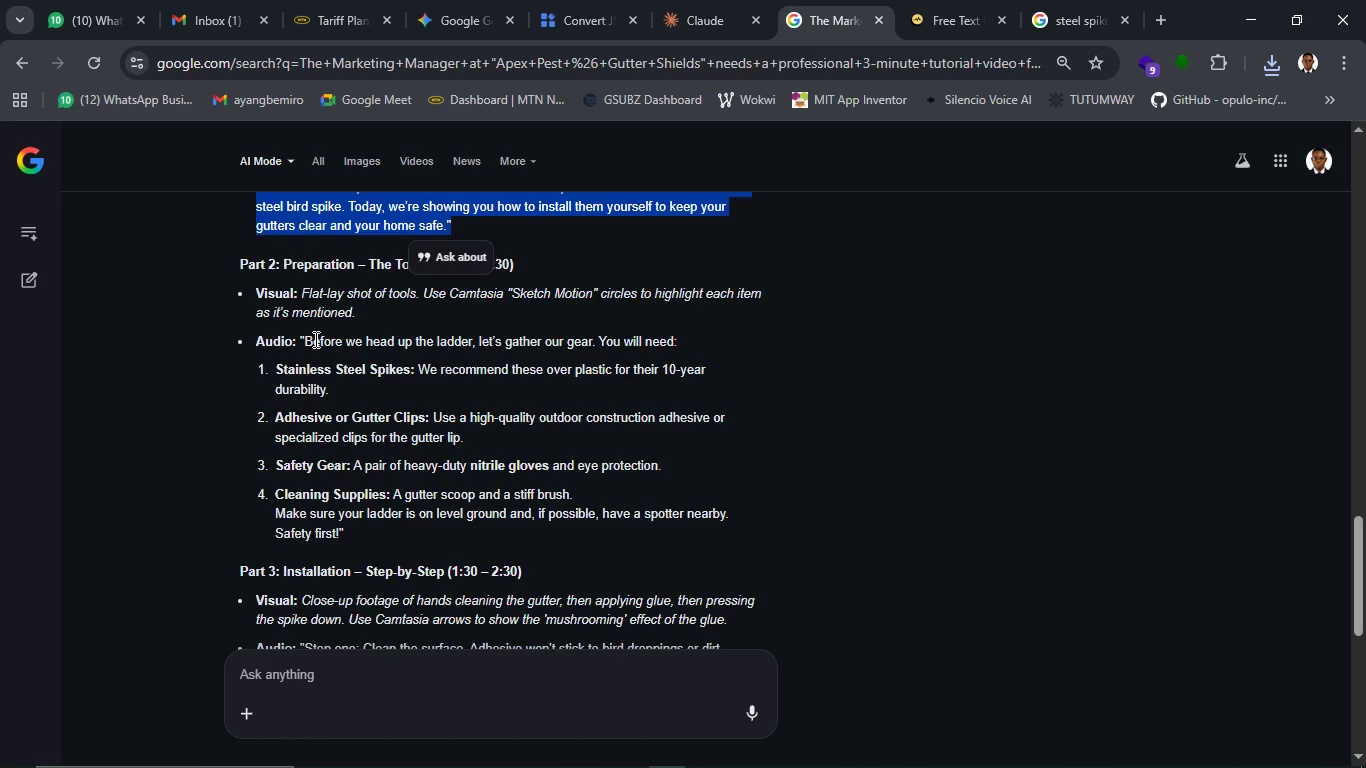 
wait(5.54)
 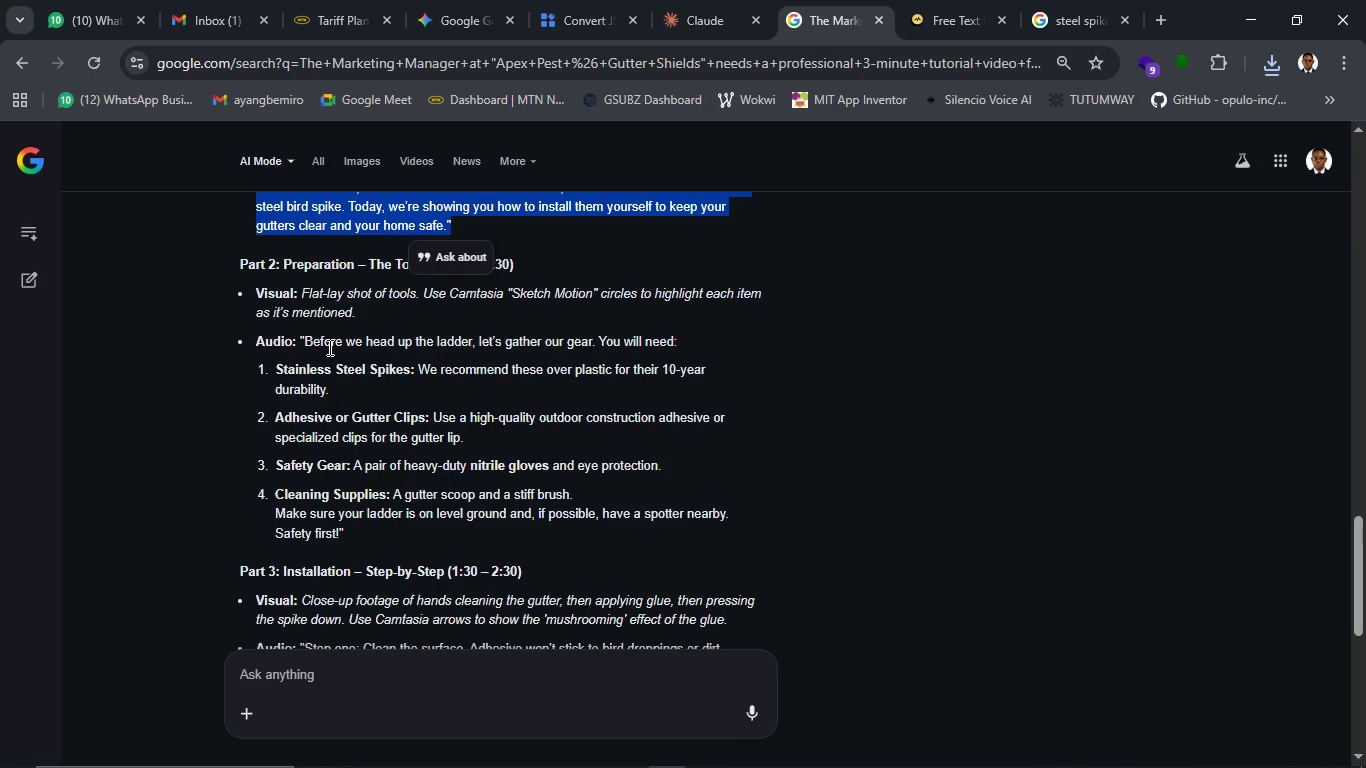 
left_click_drag(start_coordinate=[305, 337], to_coordinate=[676, 339])
 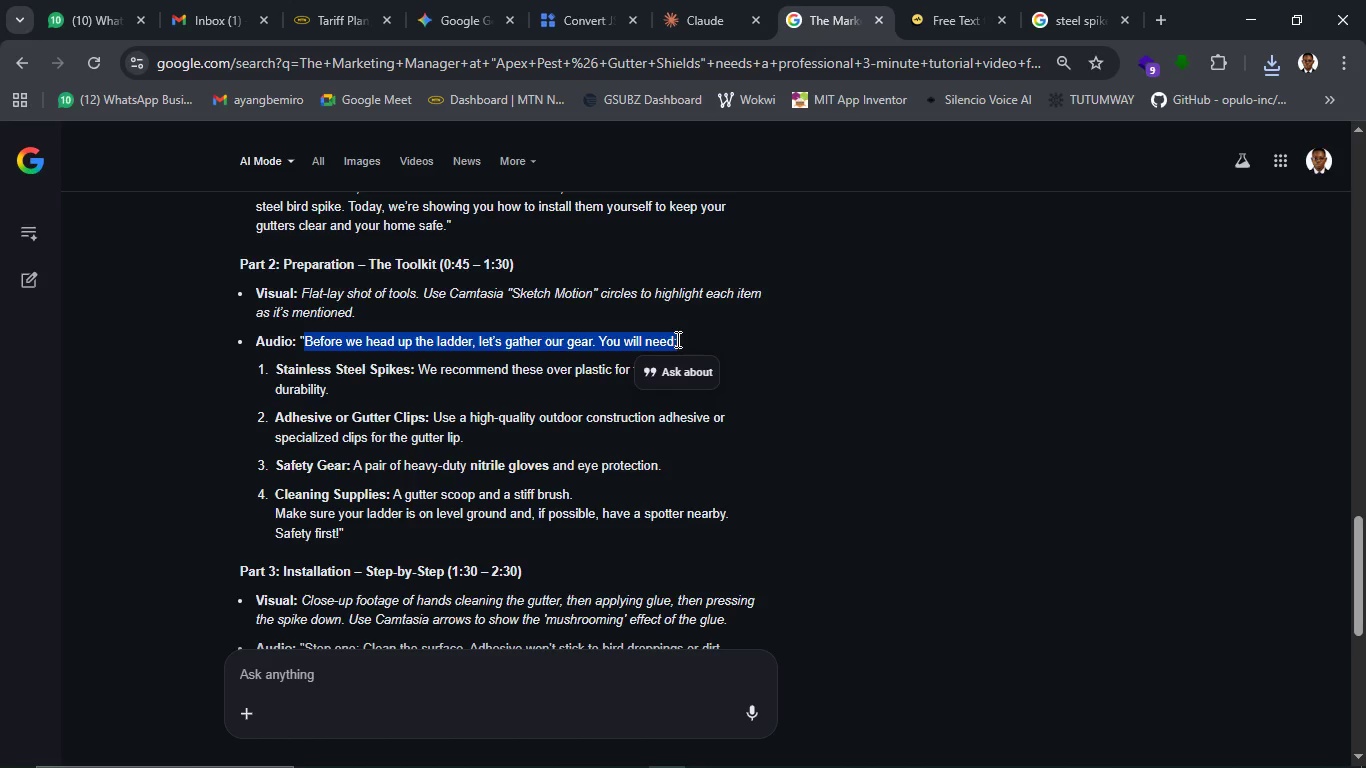 
key(Control+C)
 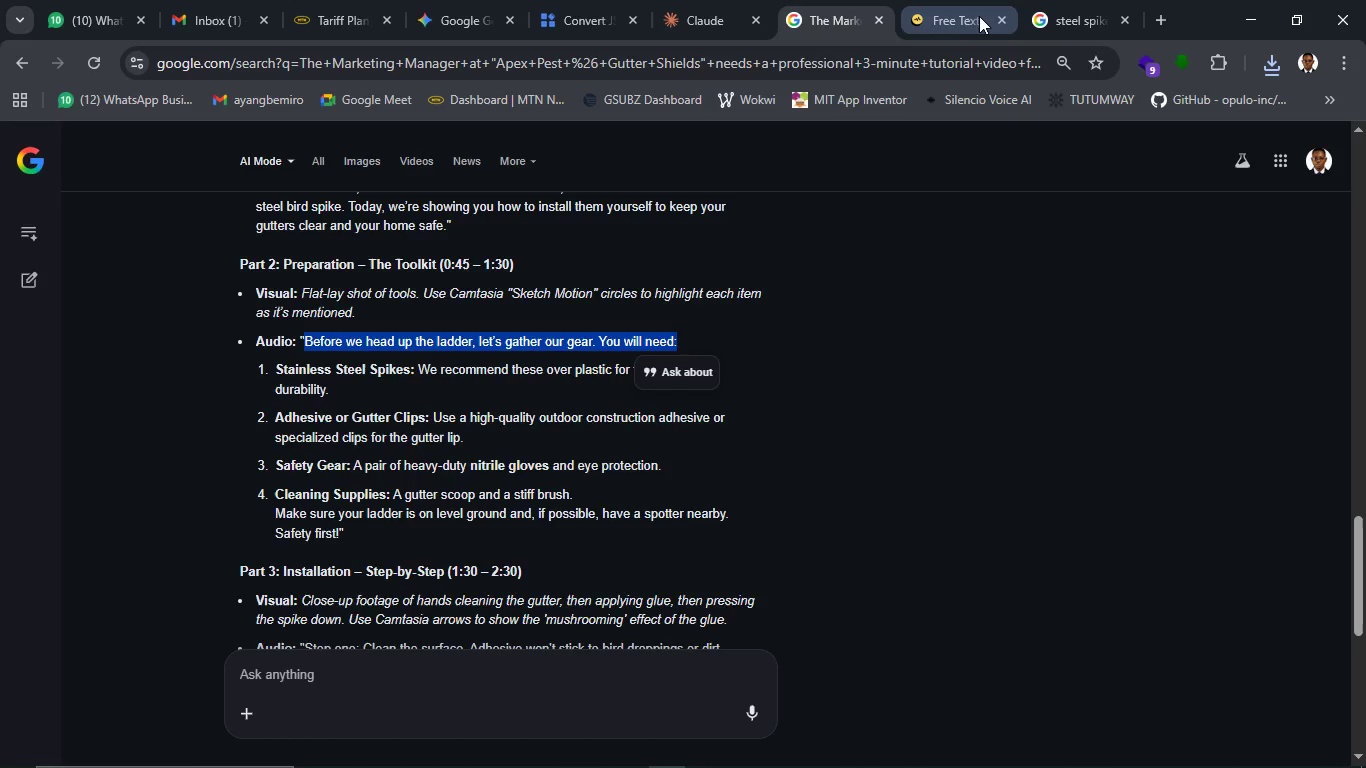 
left_click([966, 16])
 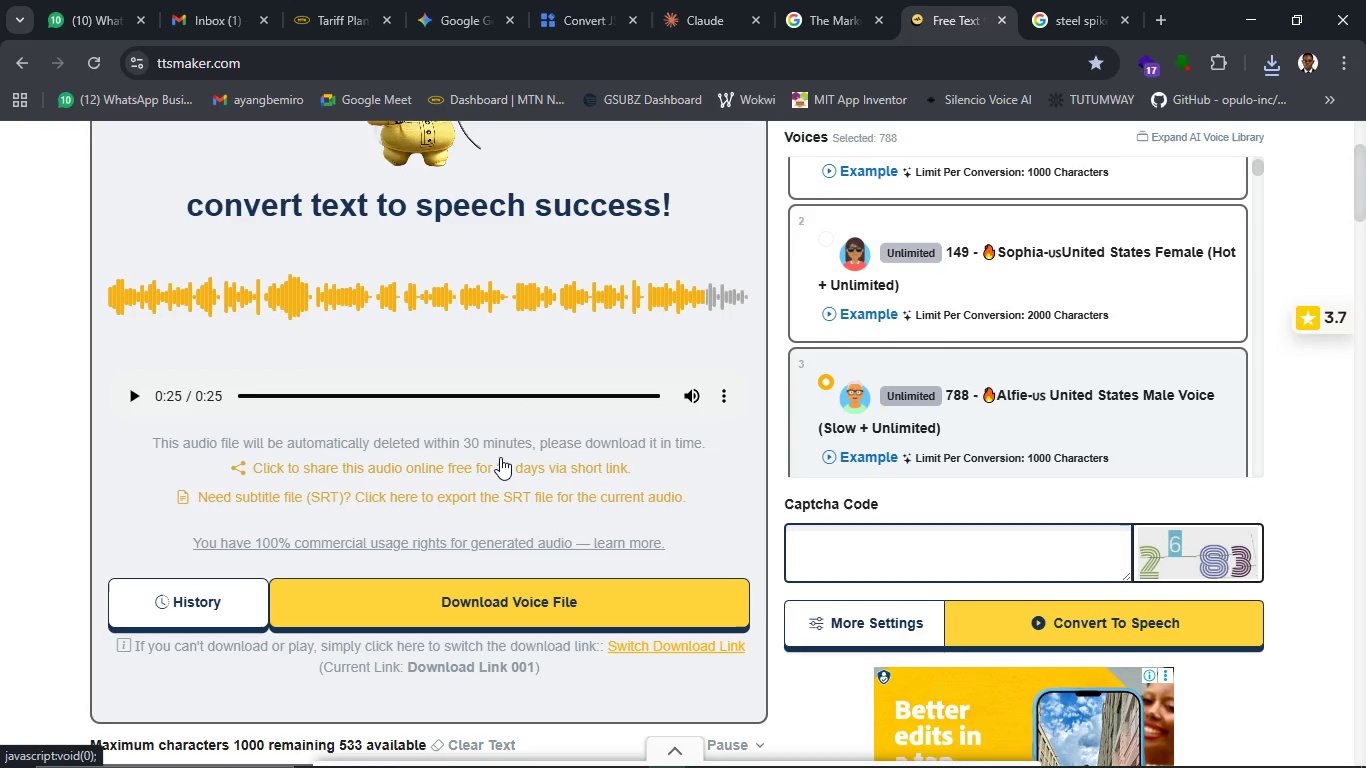 
scroll: coordinate [500, 457], scroll_direction: down, amount: 6.0
 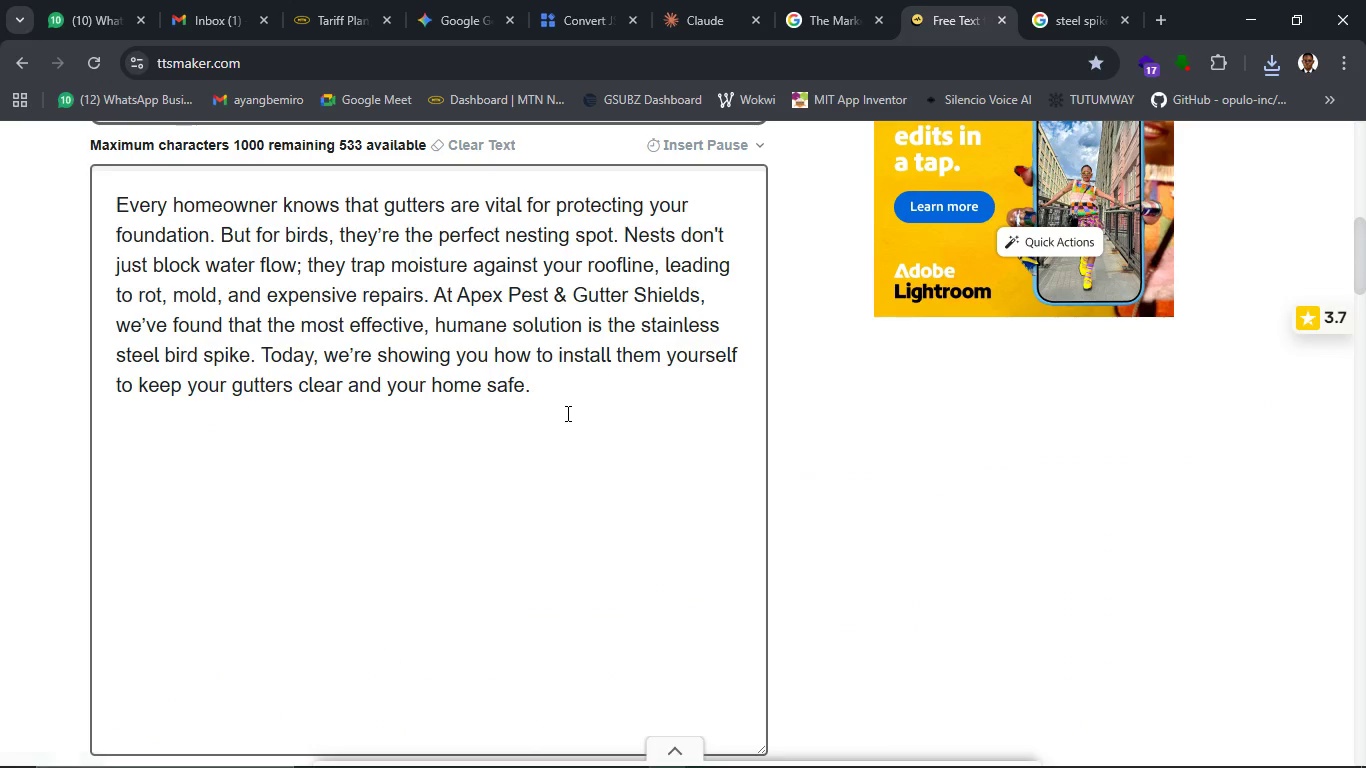 
left_click_drag(start_coordinate=[565, 411], to_coordinate=[119, 237])
 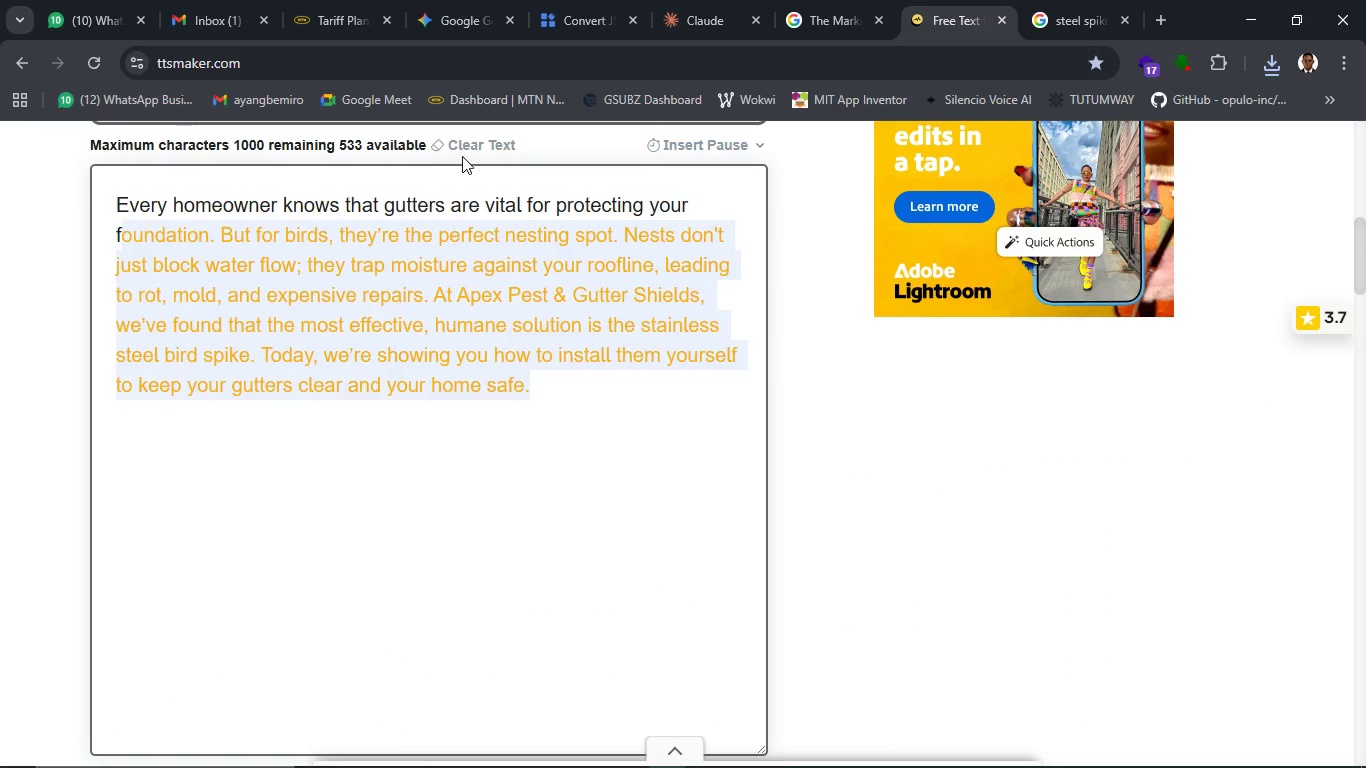 
left_click([465, 154])
 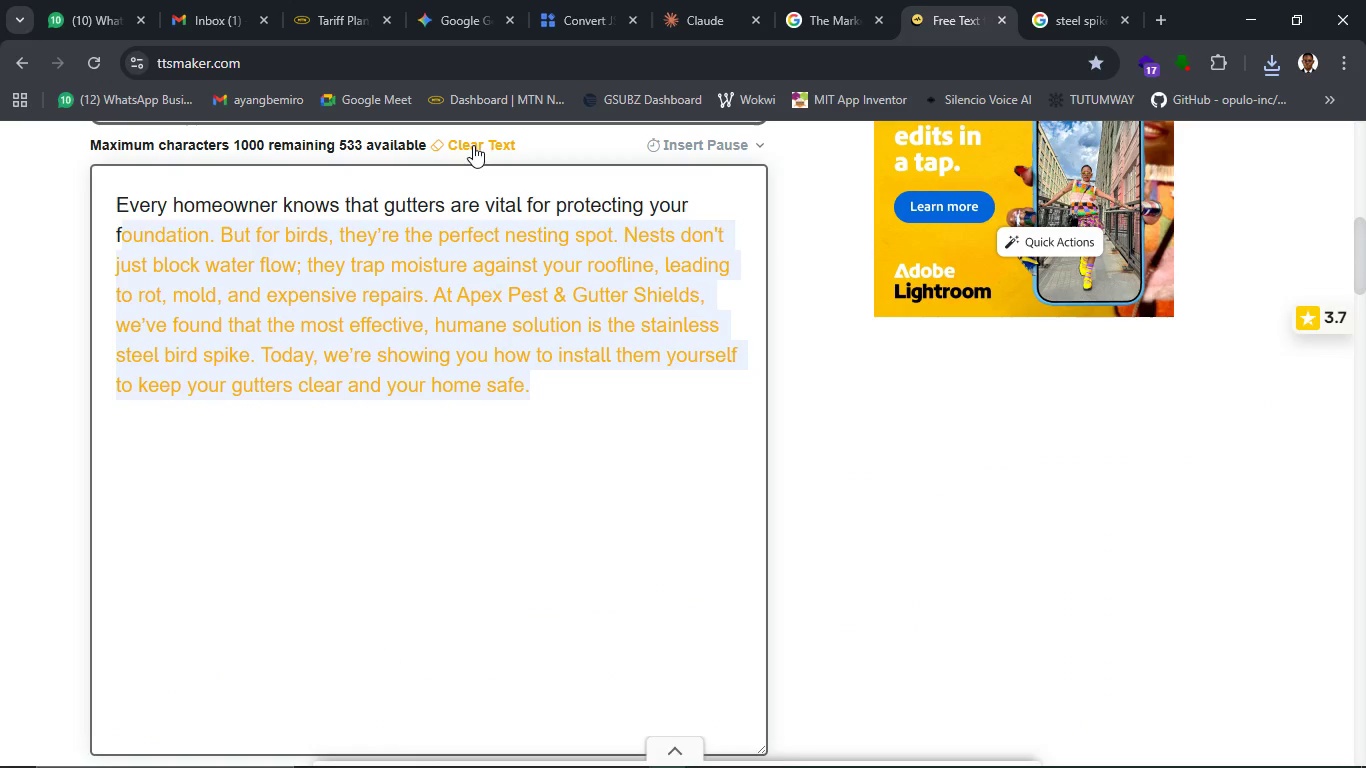 
left_click([473, 145])
 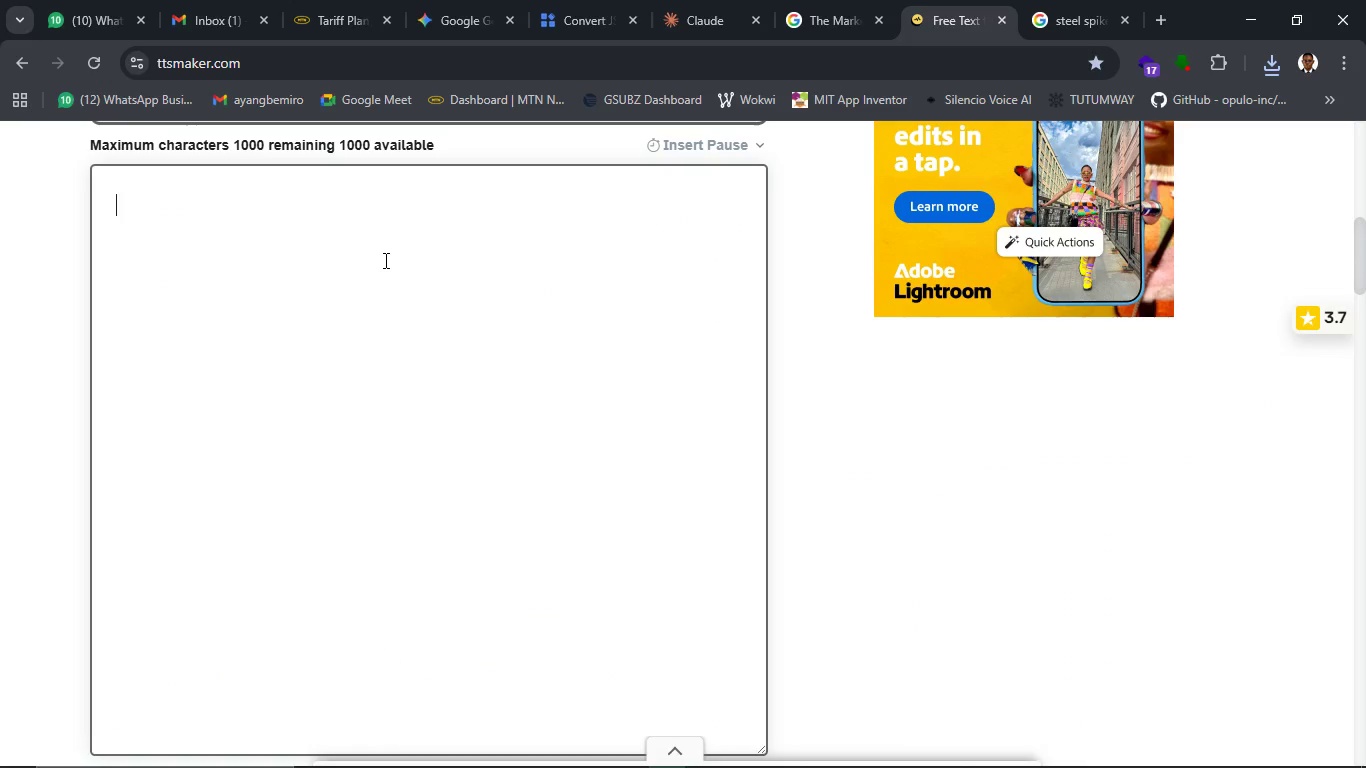 
key(Control+V)
 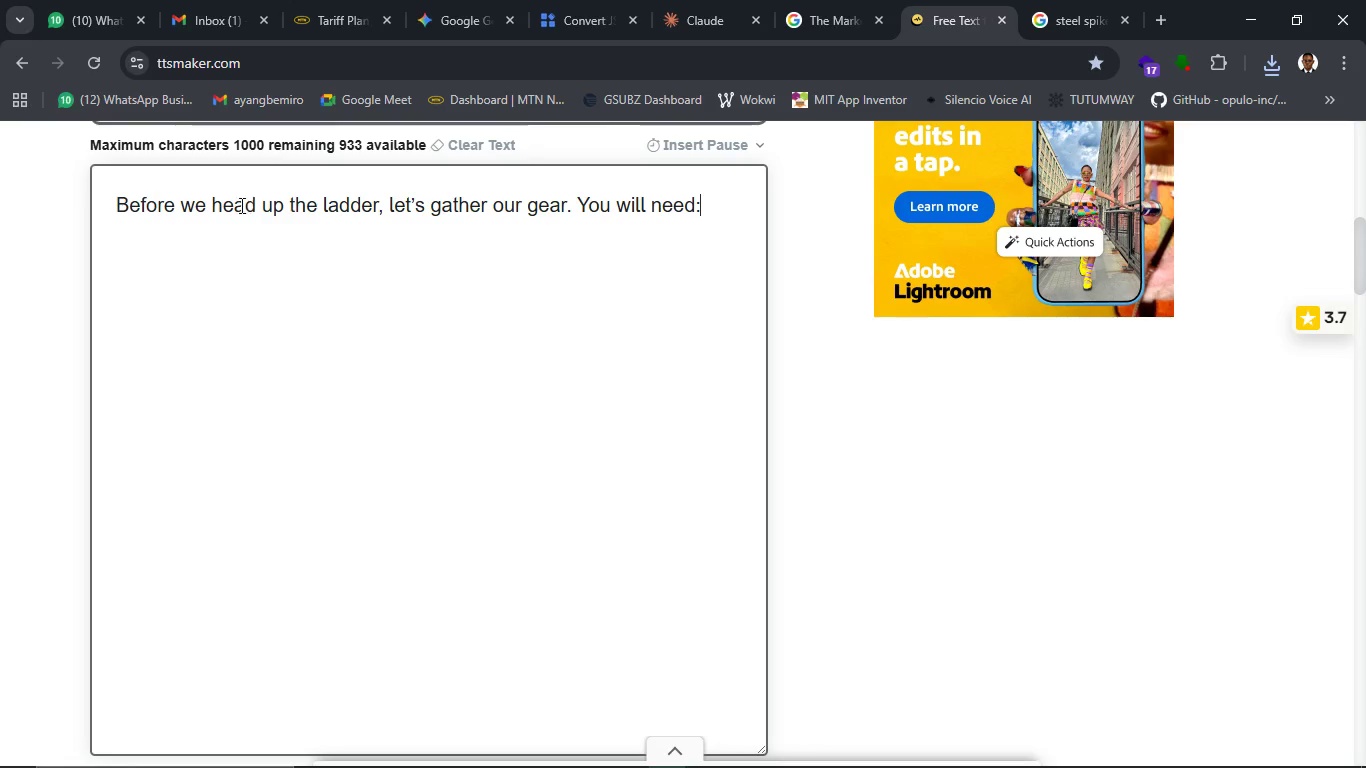 
wait(8.11)
 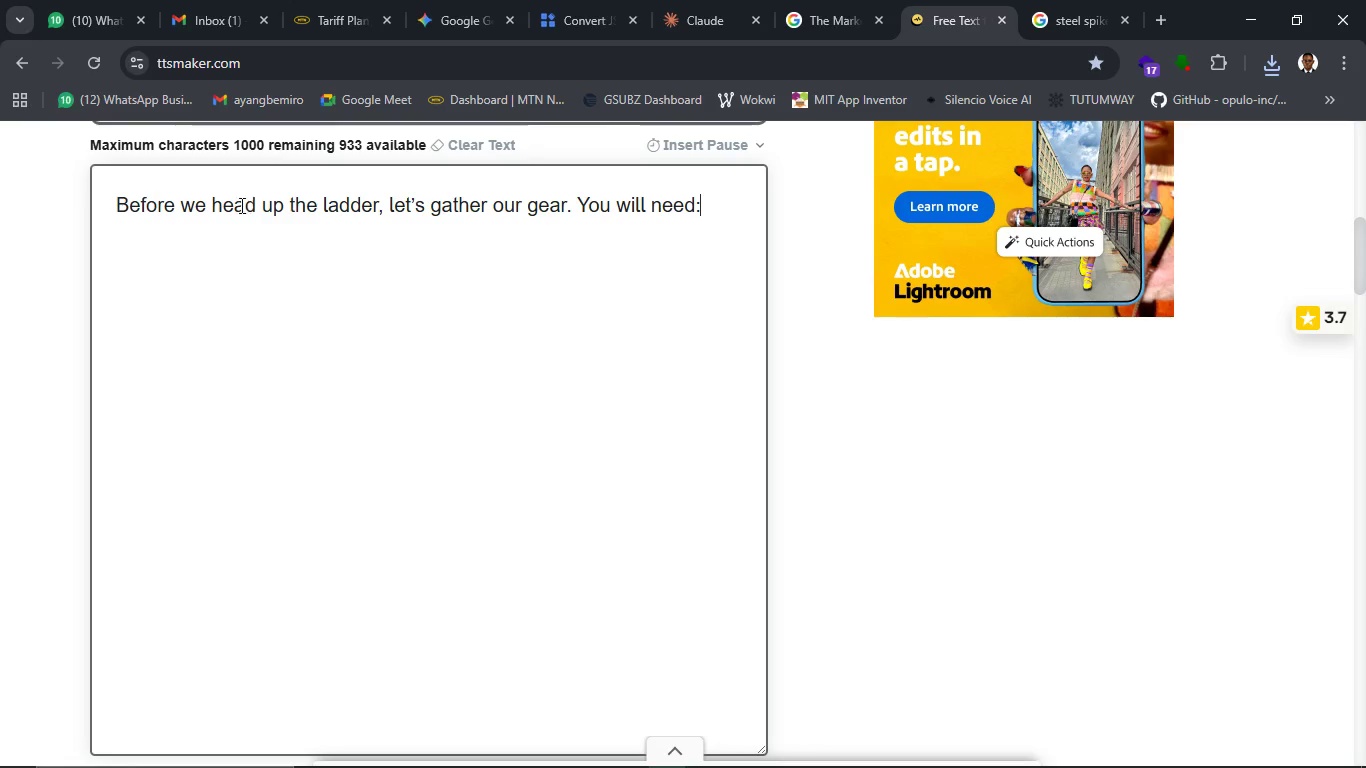 
left_click([834, 18])
 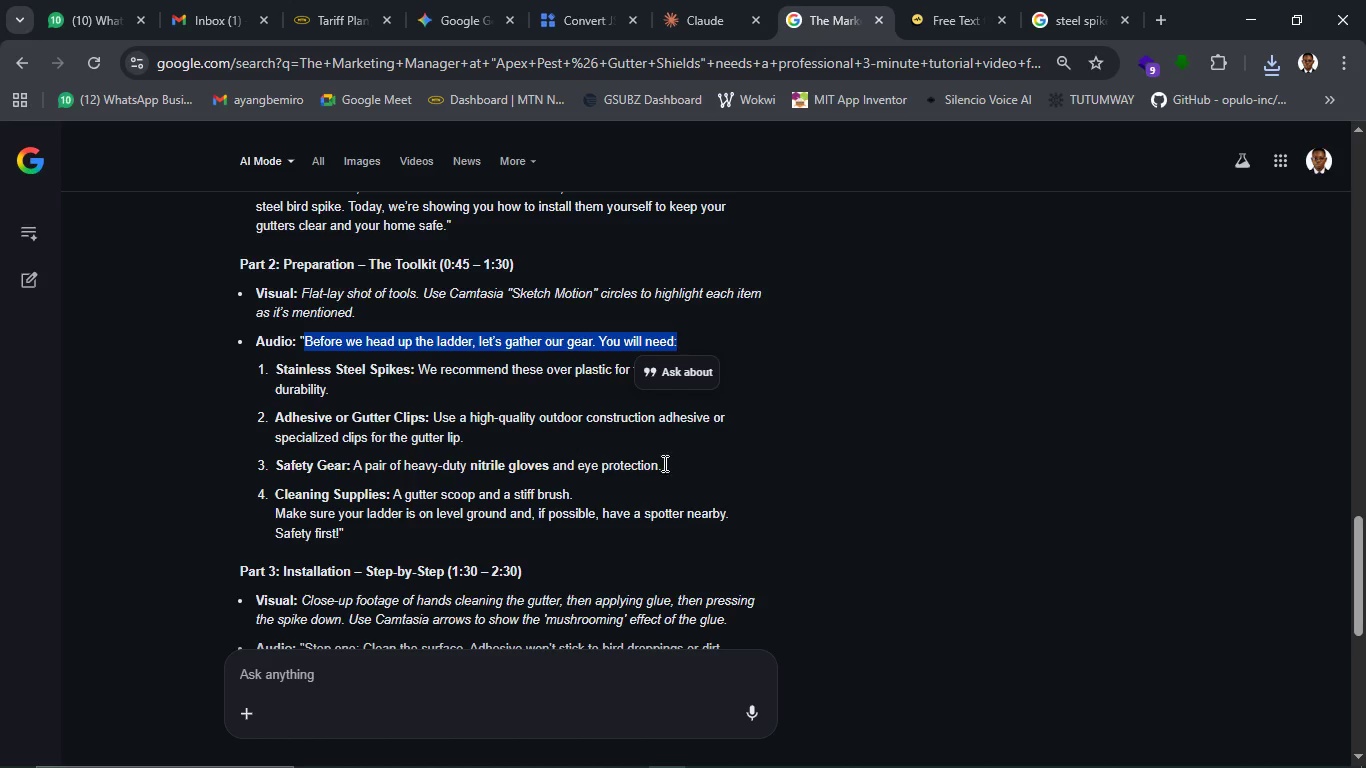 
left_click([807, 480])
 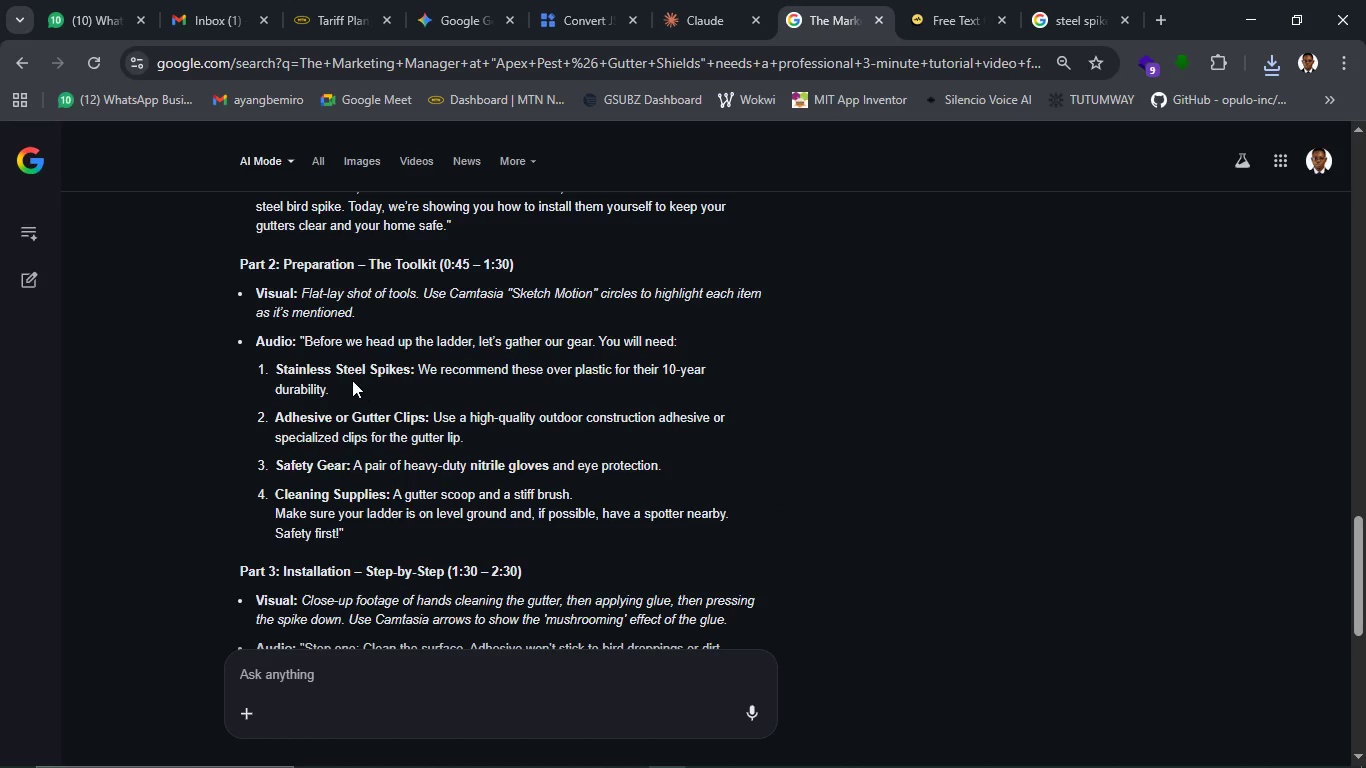 
wait(7.25)
 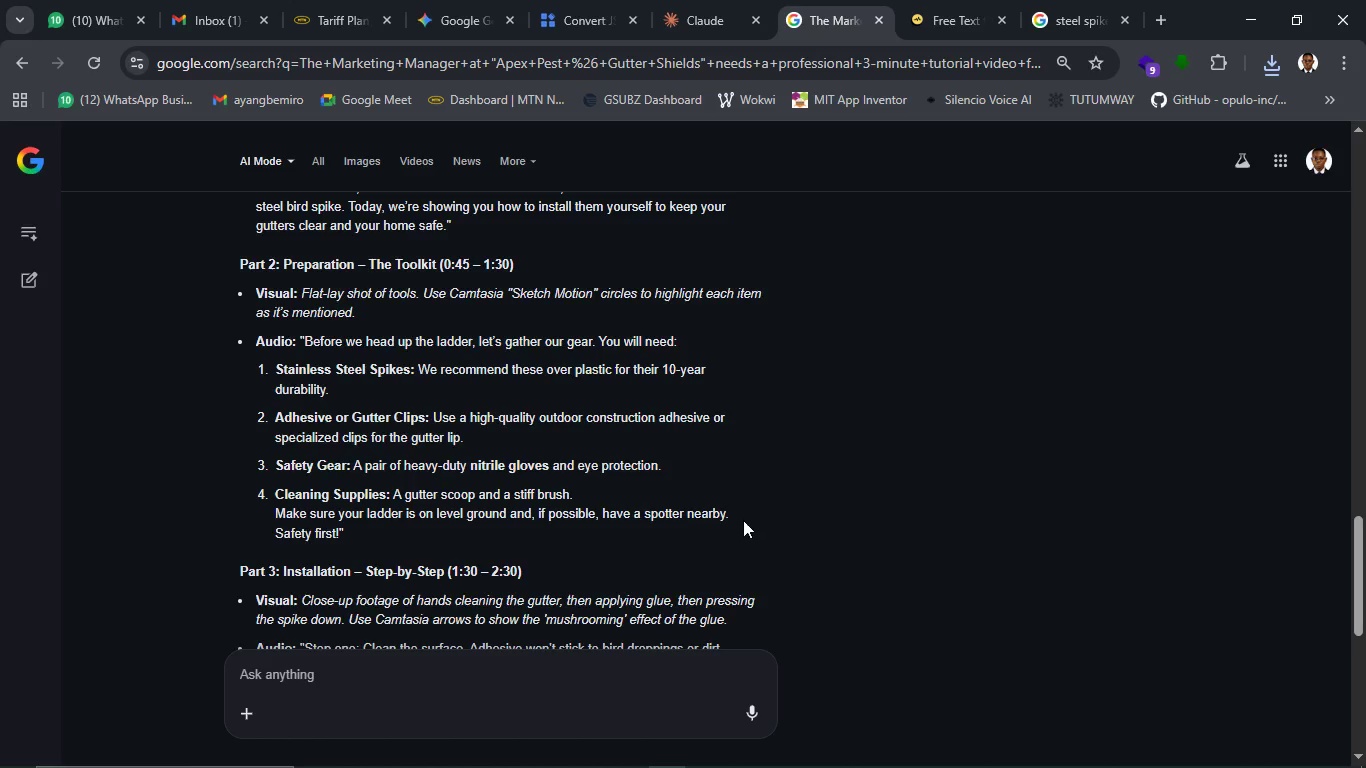 
left_click([280, 374])
 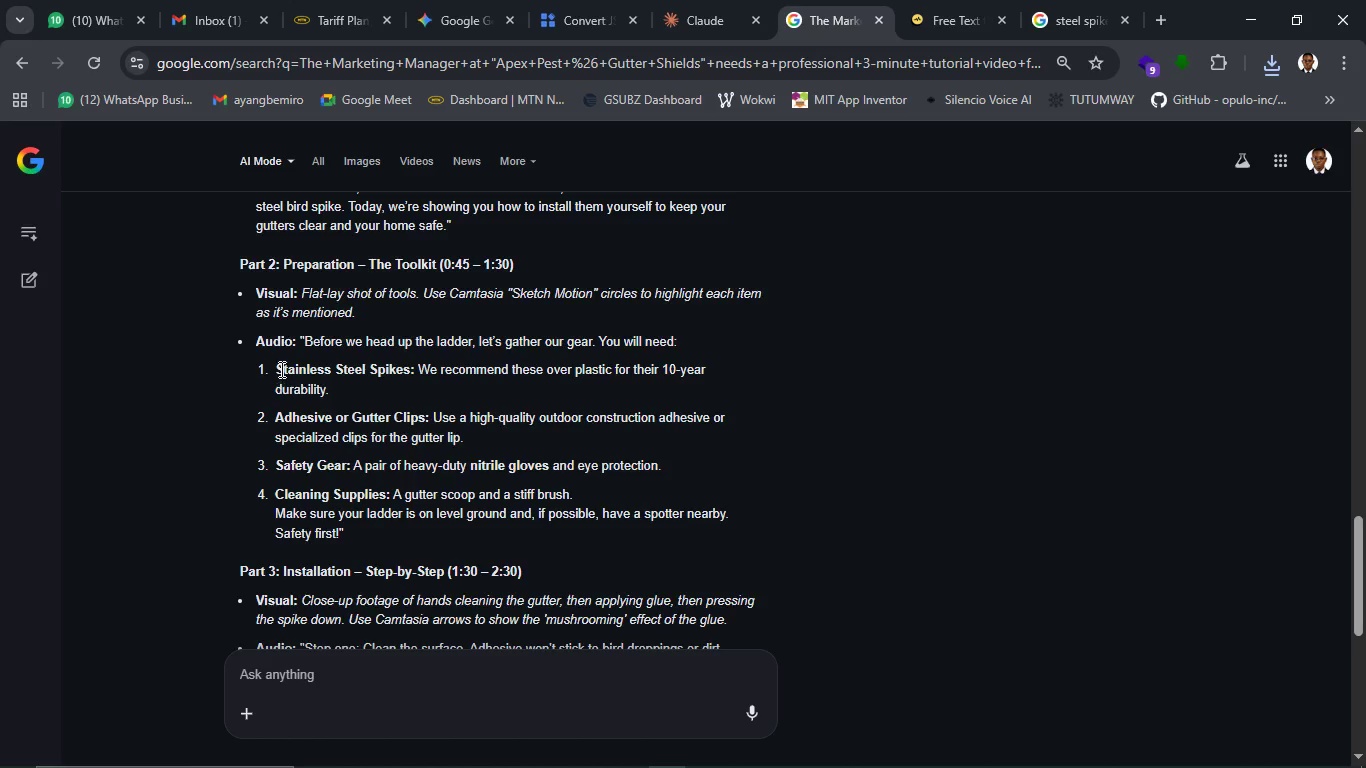 
wait(5.72)
 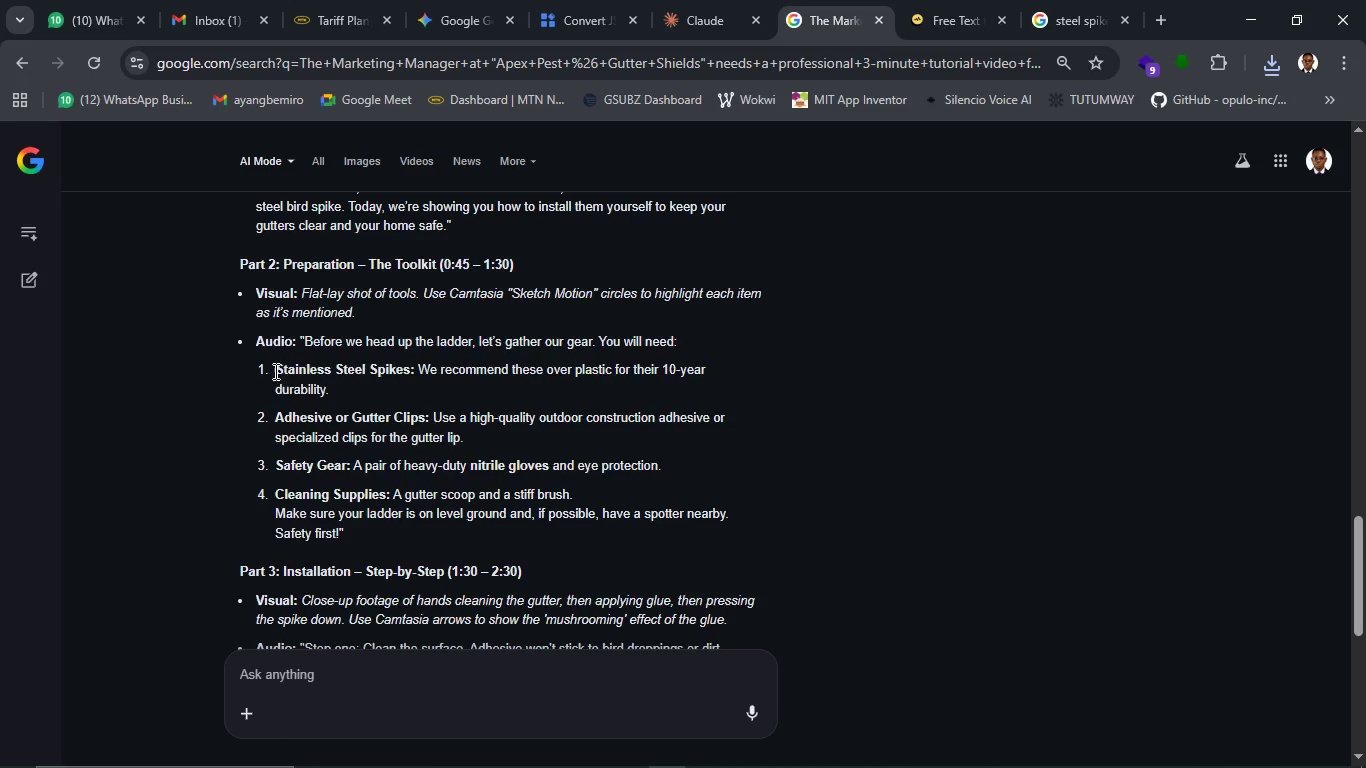 
left_click_drag(start_coordinate=[277, 372], to_coordinate=[345, 387])
 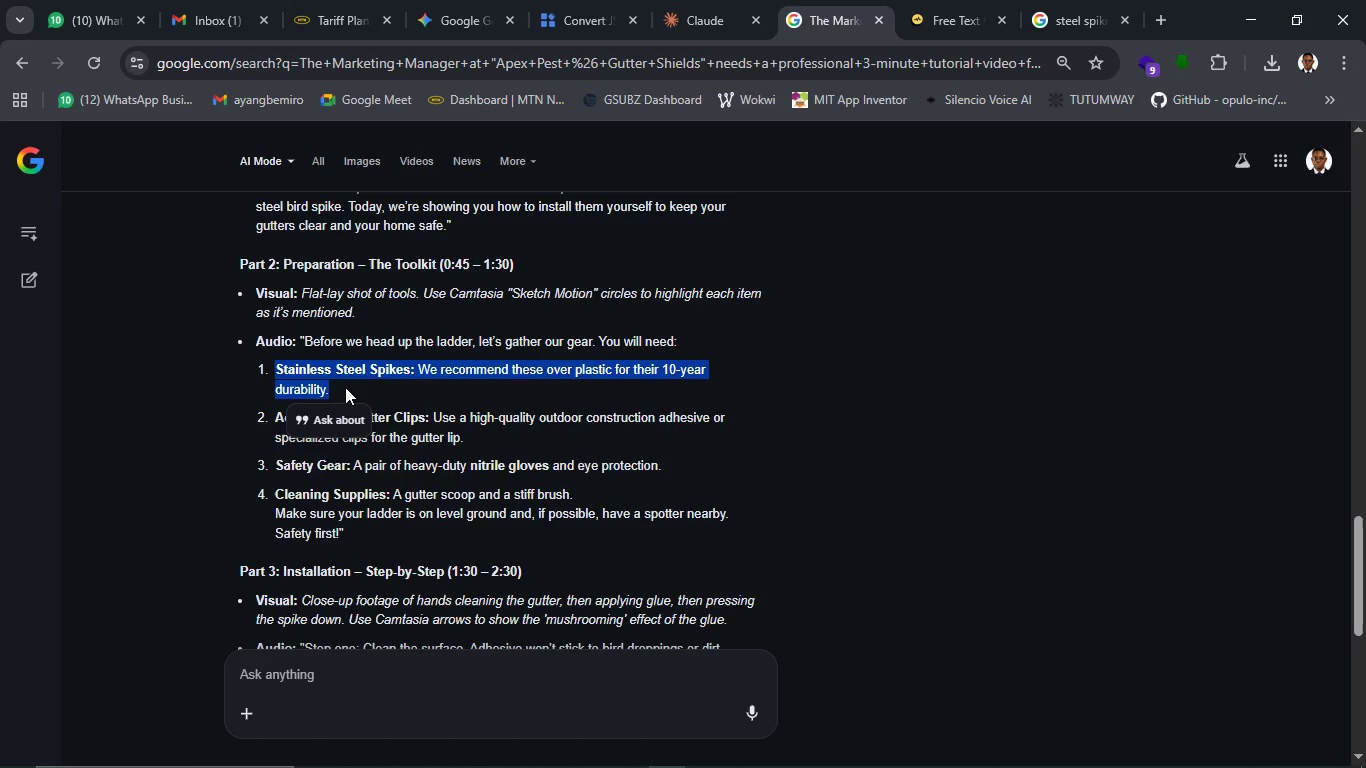 
key(Control+C)
 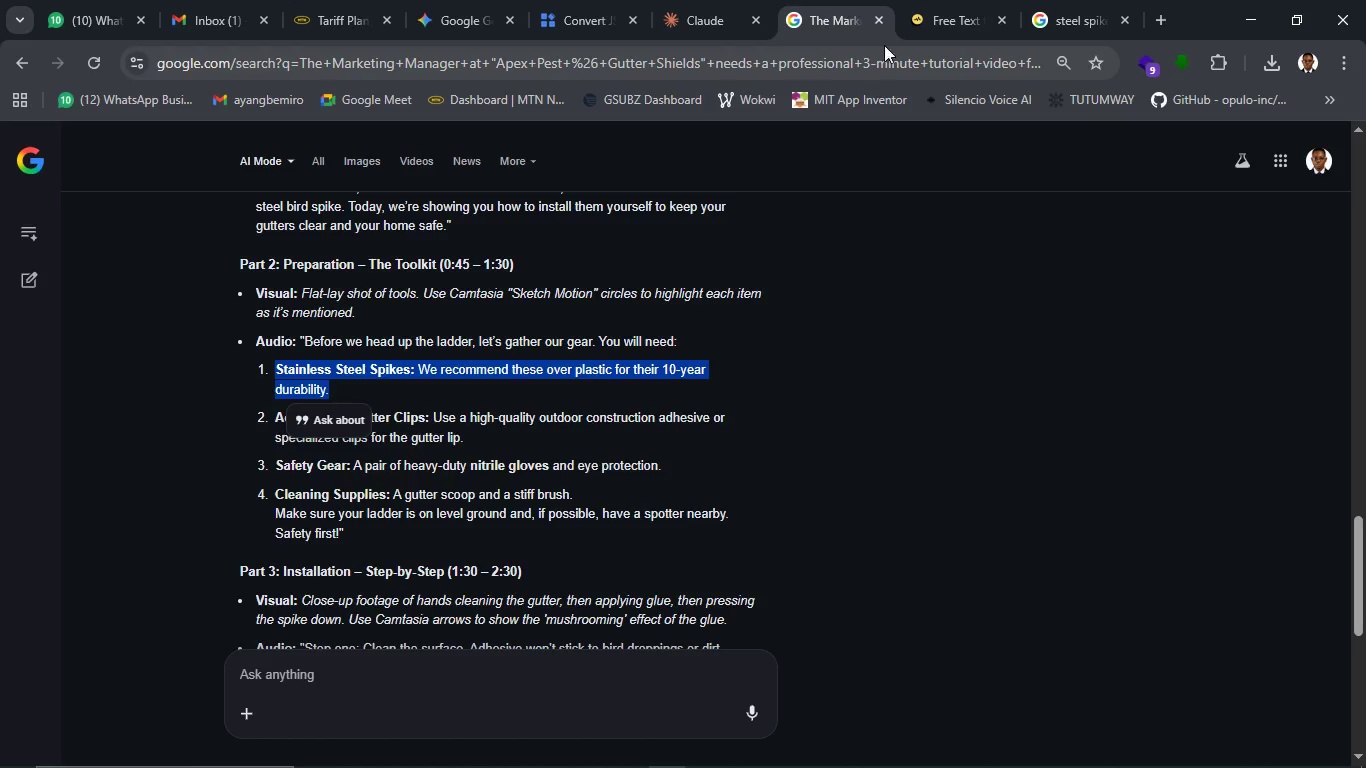 
left_click([934, 22])
 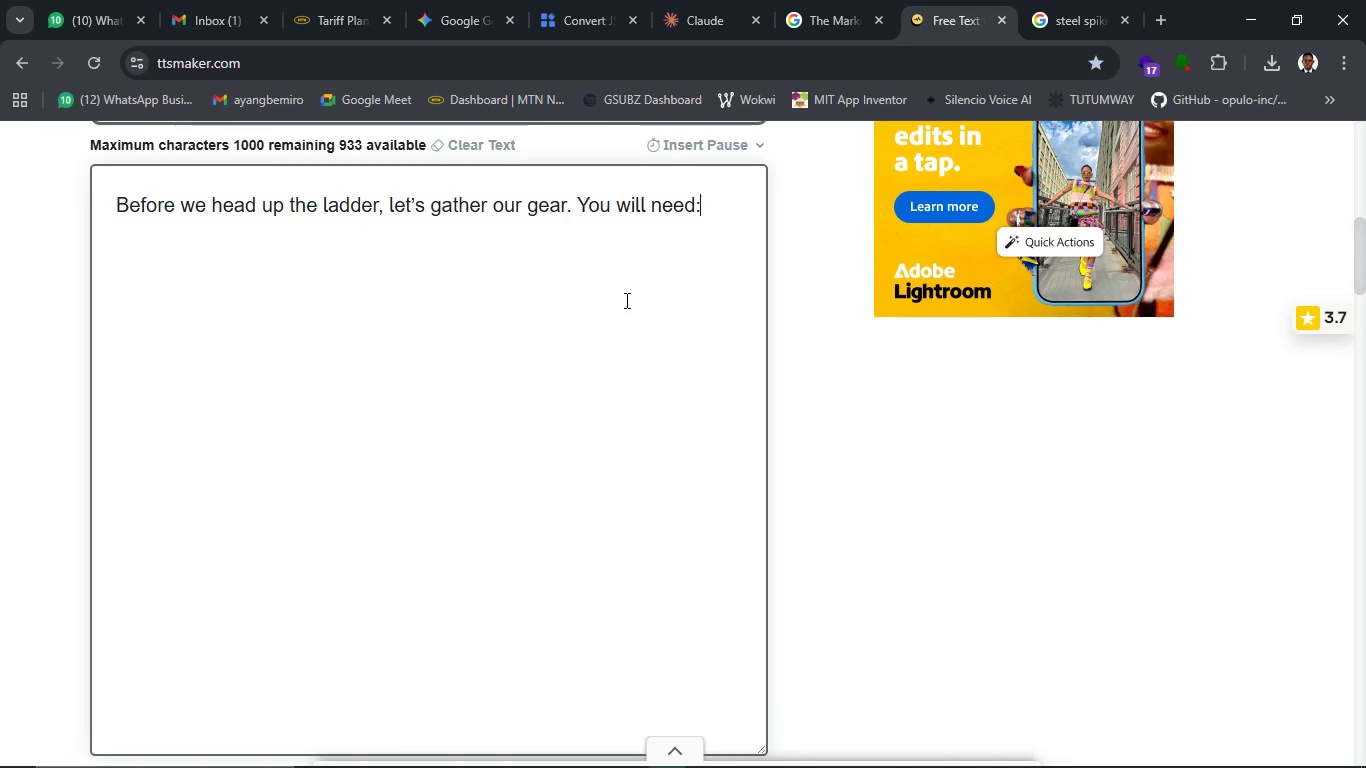 
key(Backspace)
 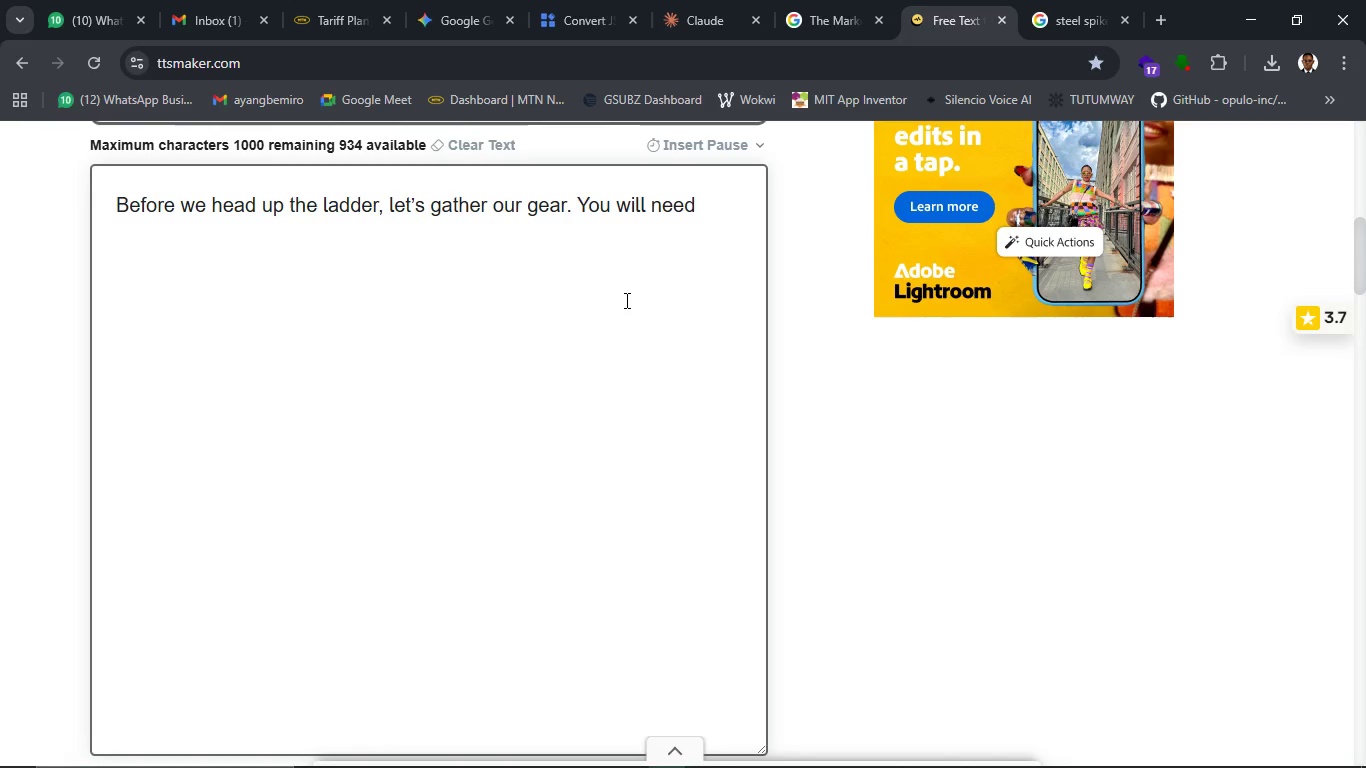 
key(Space)
 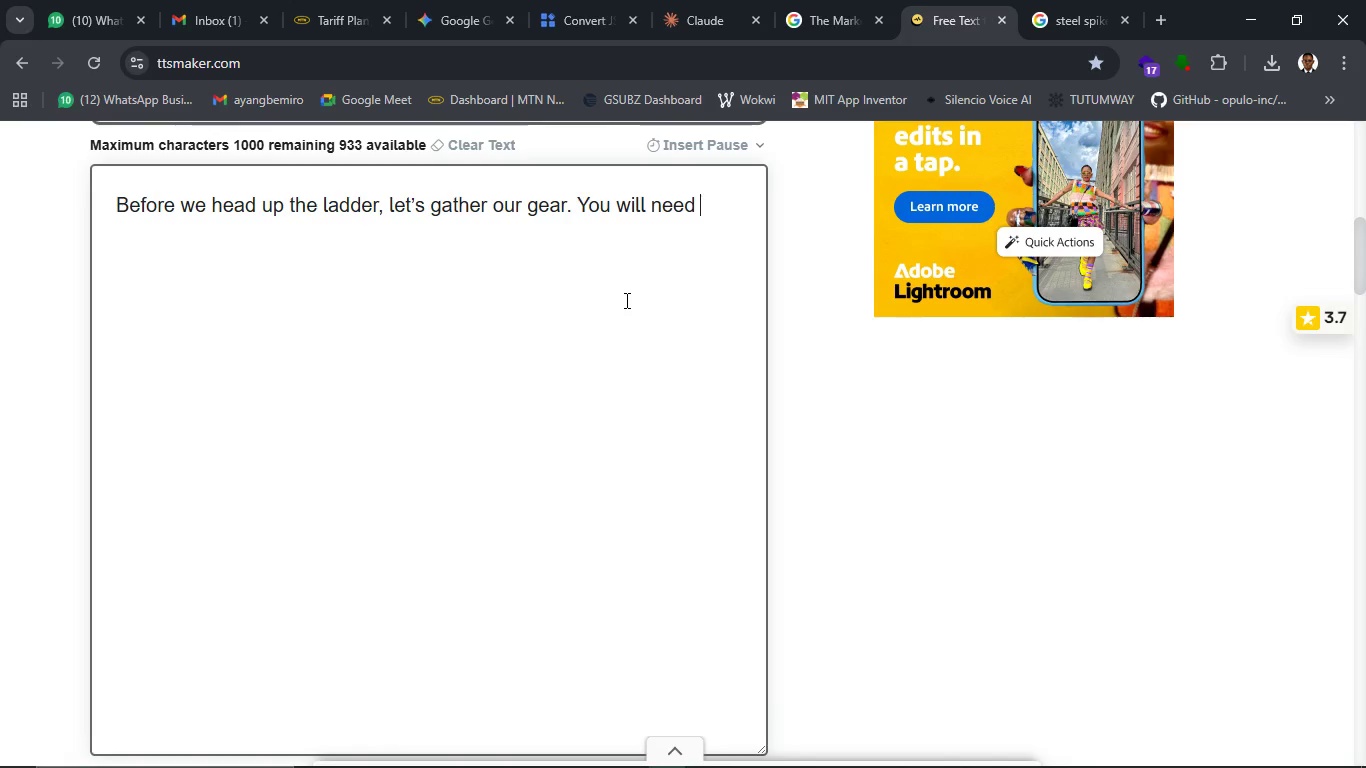 
key(Control+V)
 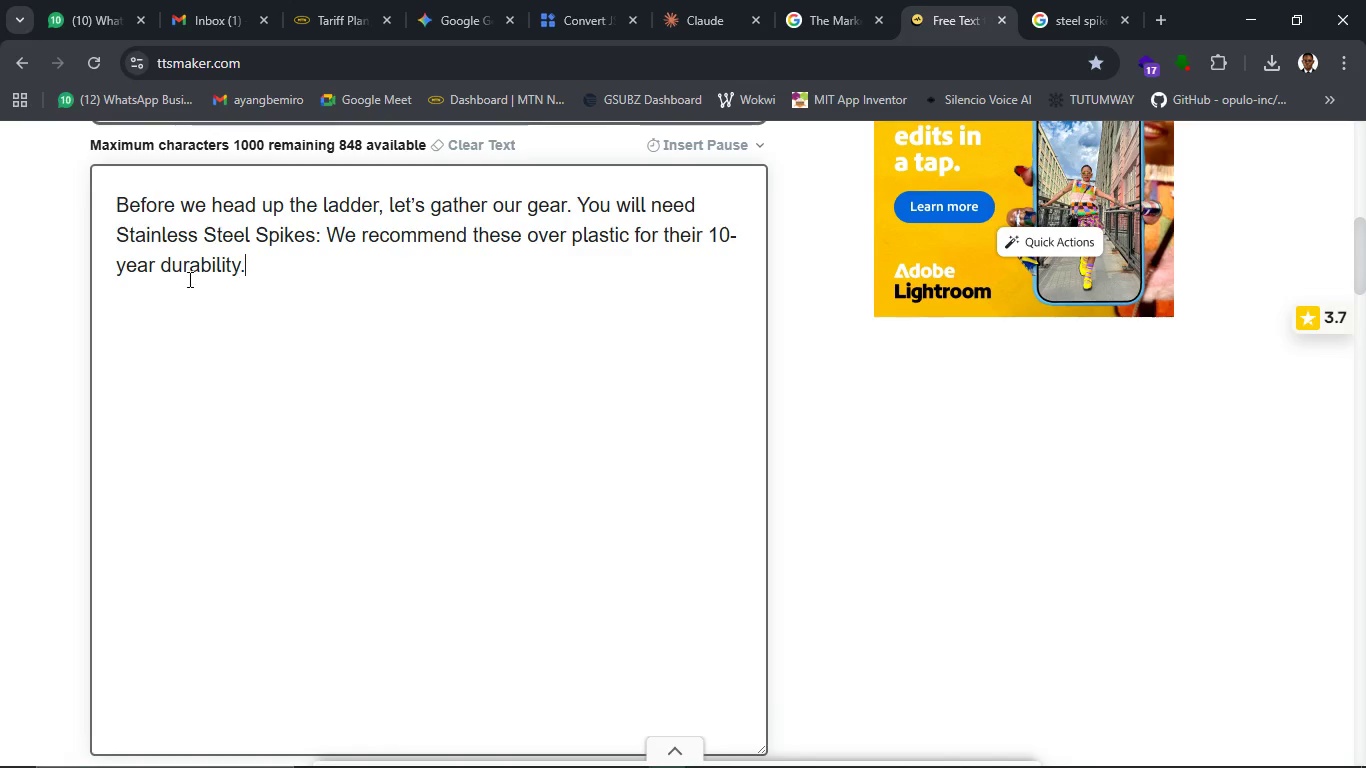 
left_click([120, 230])
 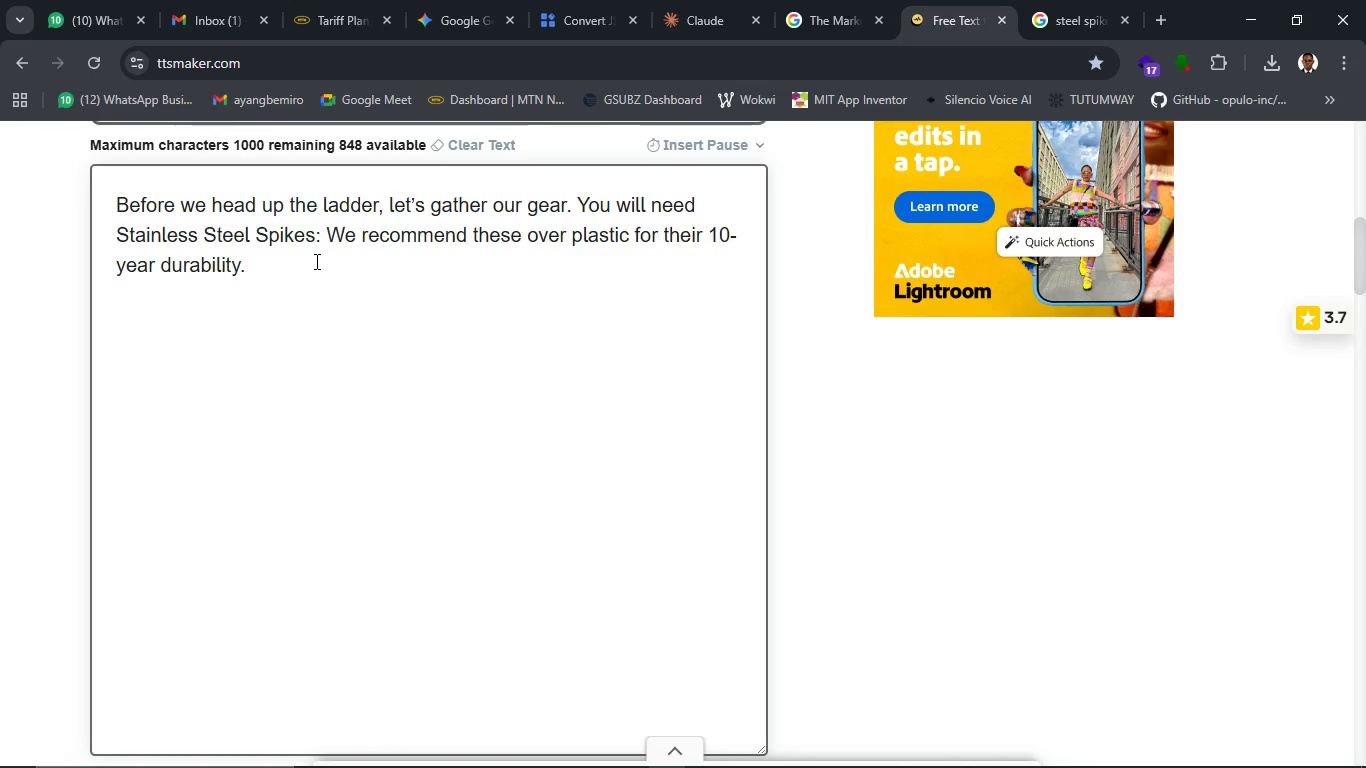 
key(Backspace)
 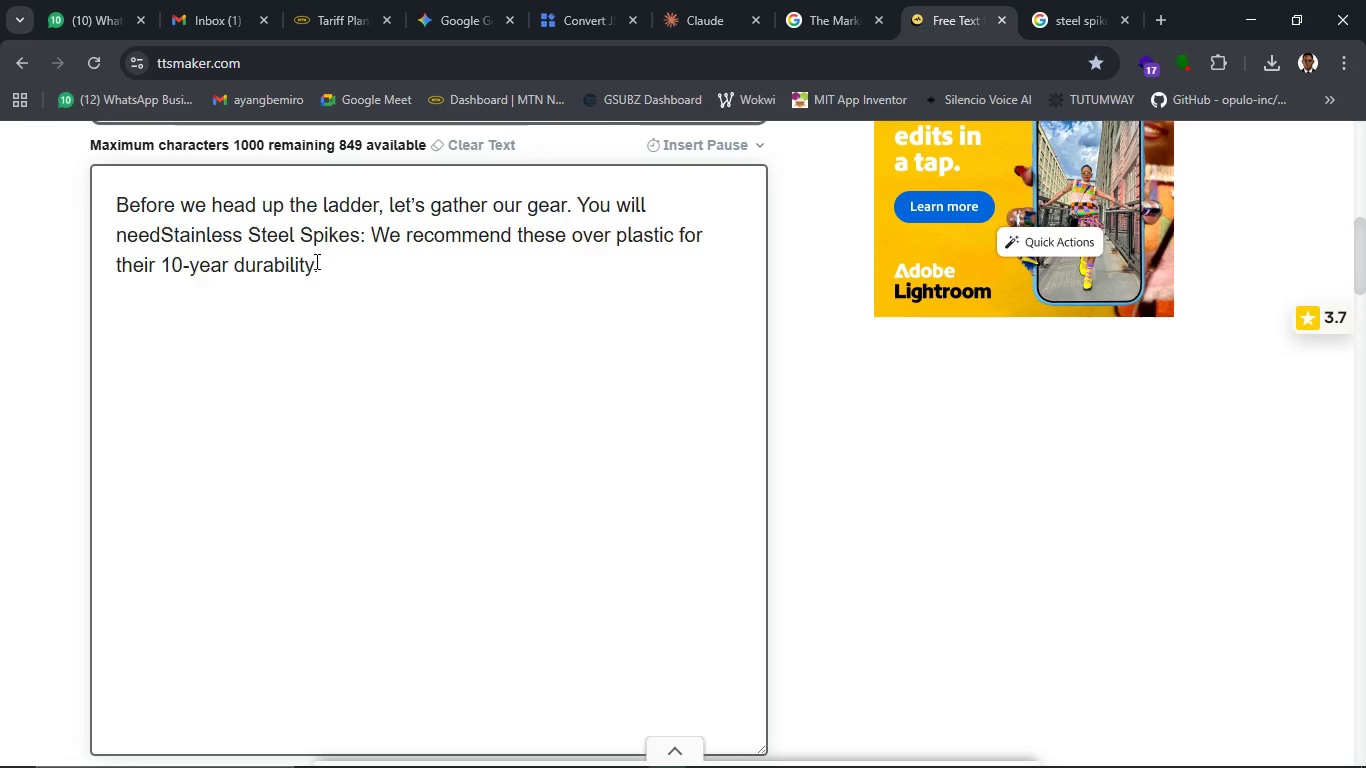 
key(Space)
 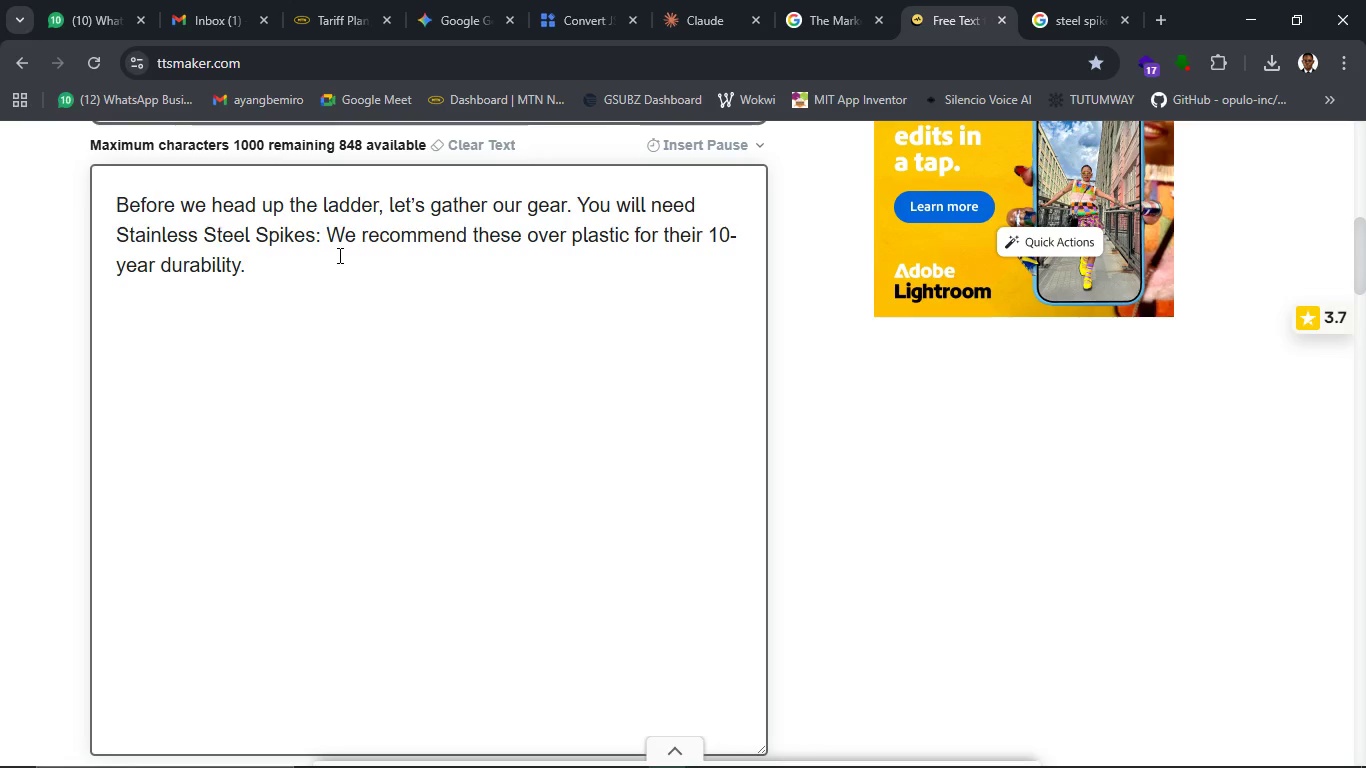 
key(ArrowRight)
 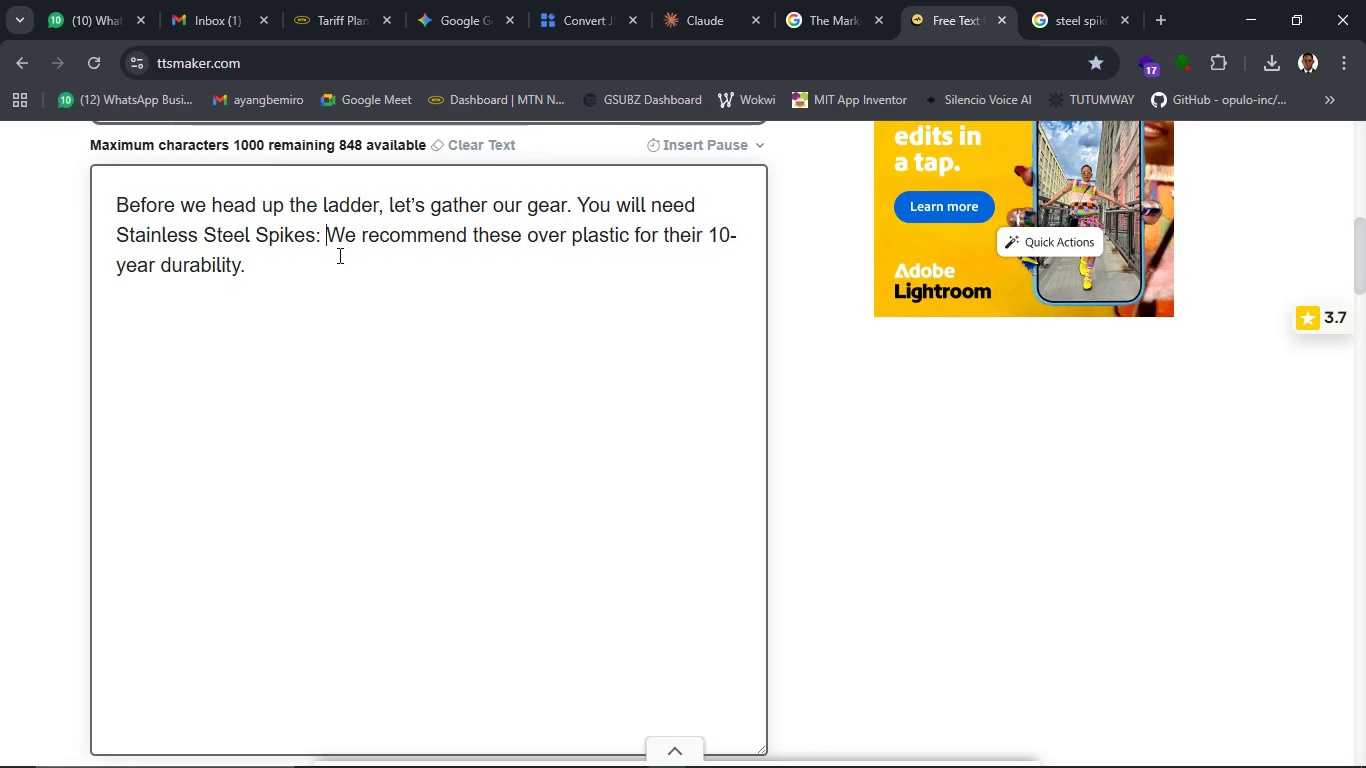 
key(Insert)
 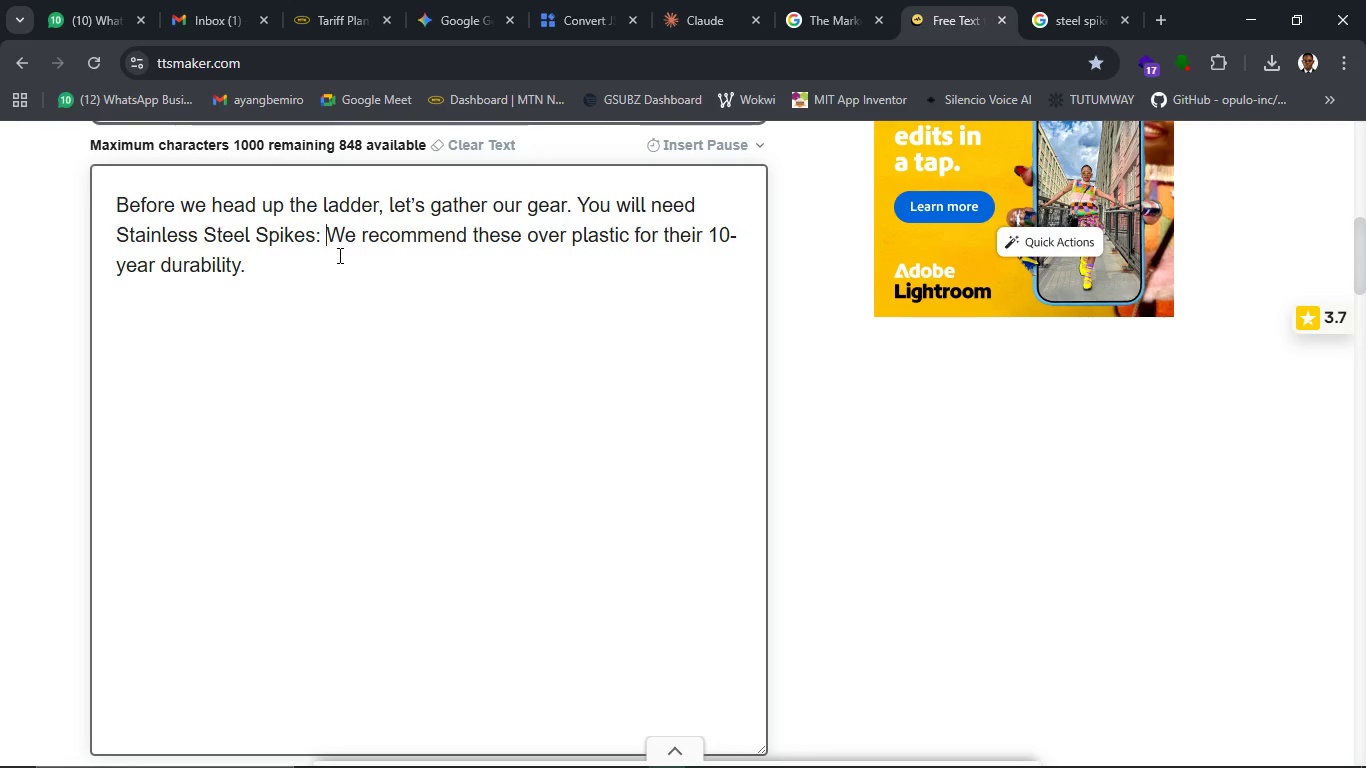 
key(Backspace)
 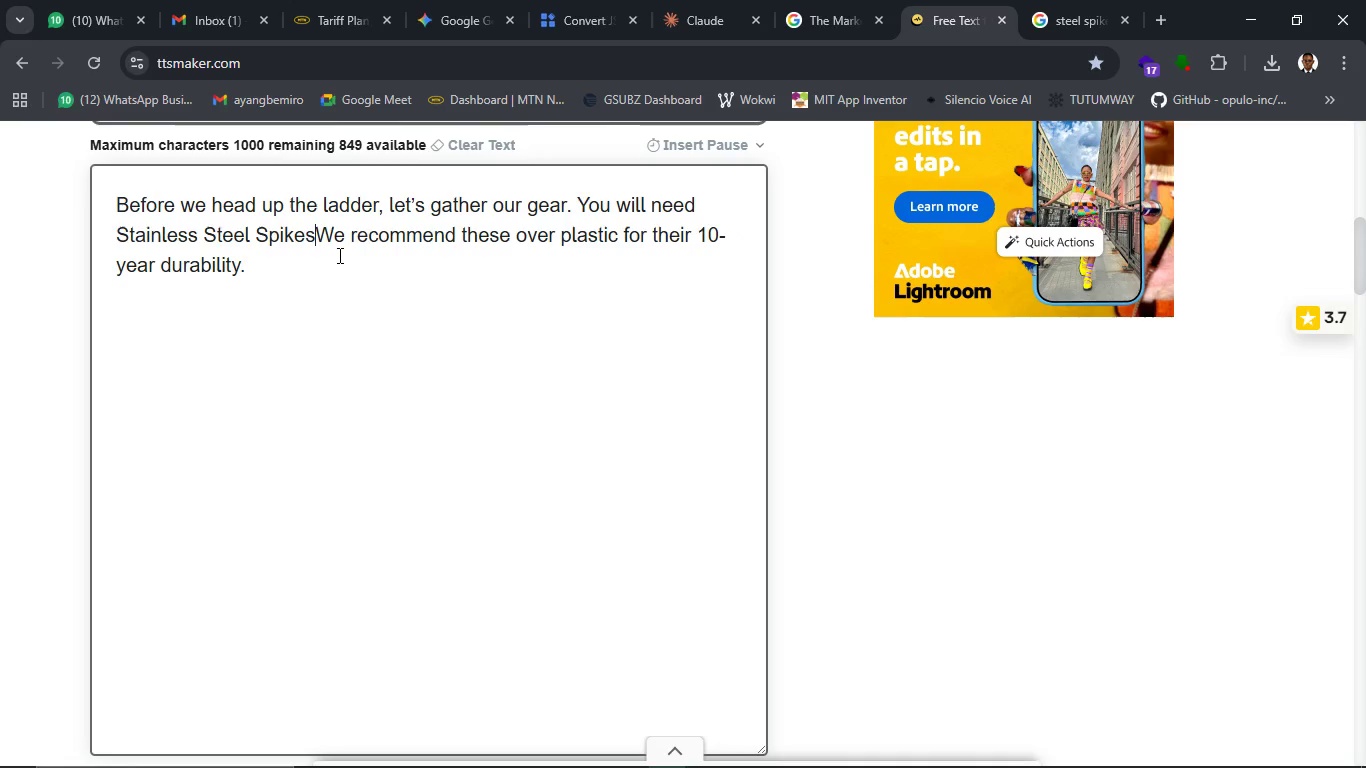 
key(Backspace)
 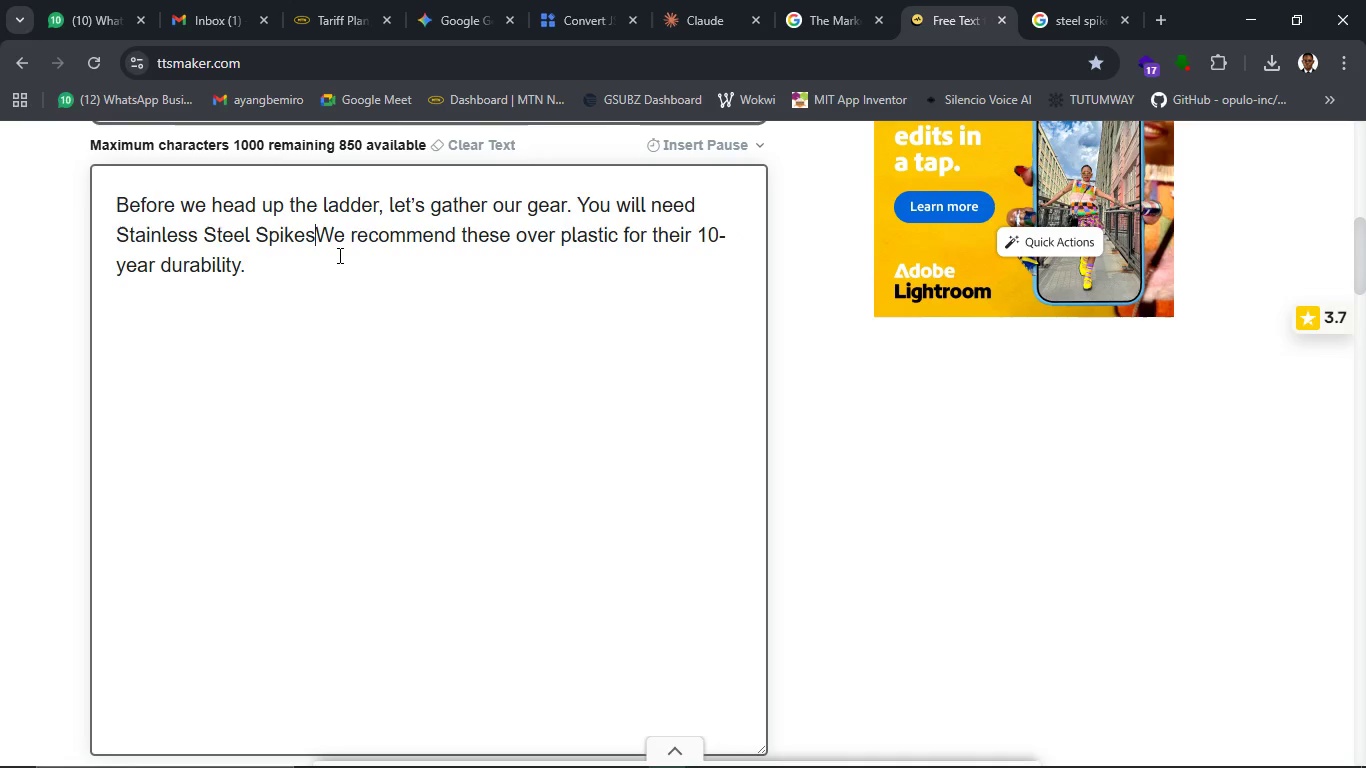 
key(Period)
 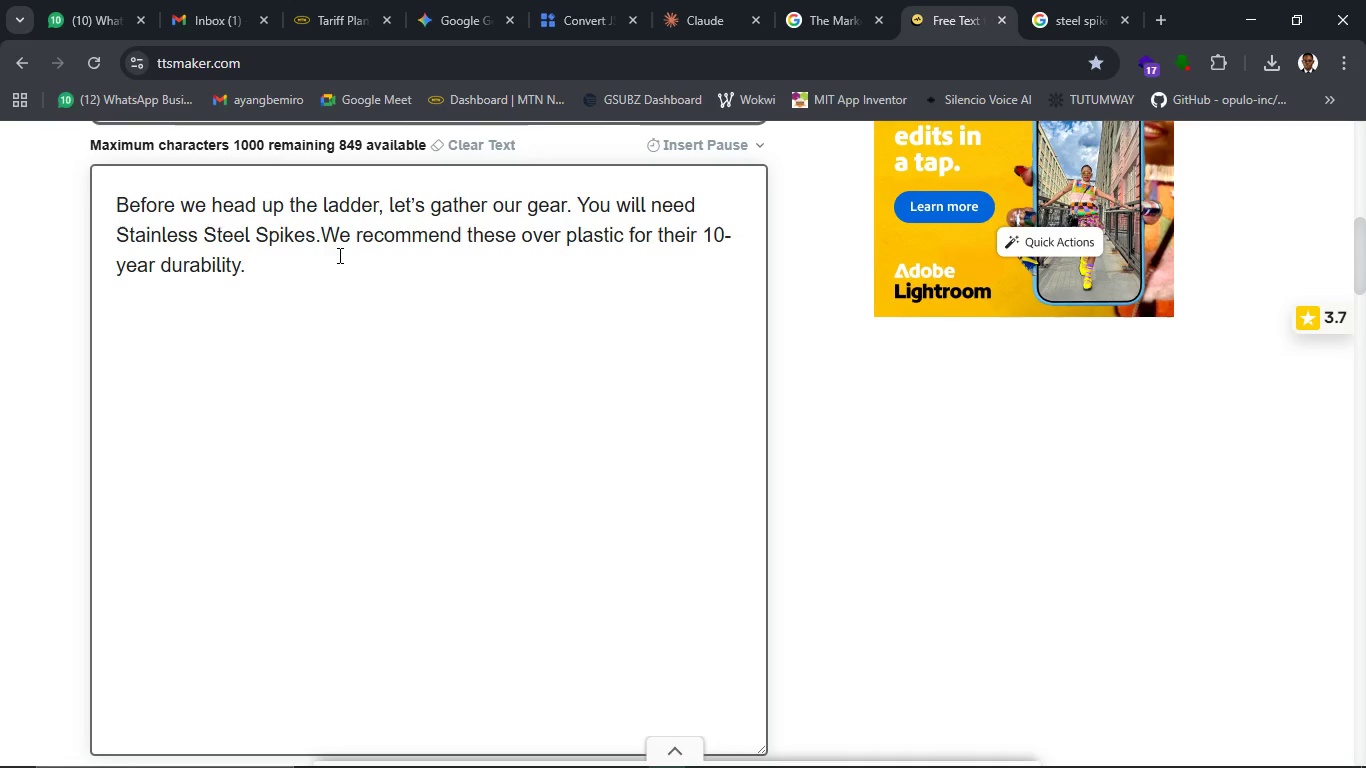 
key(Space)
 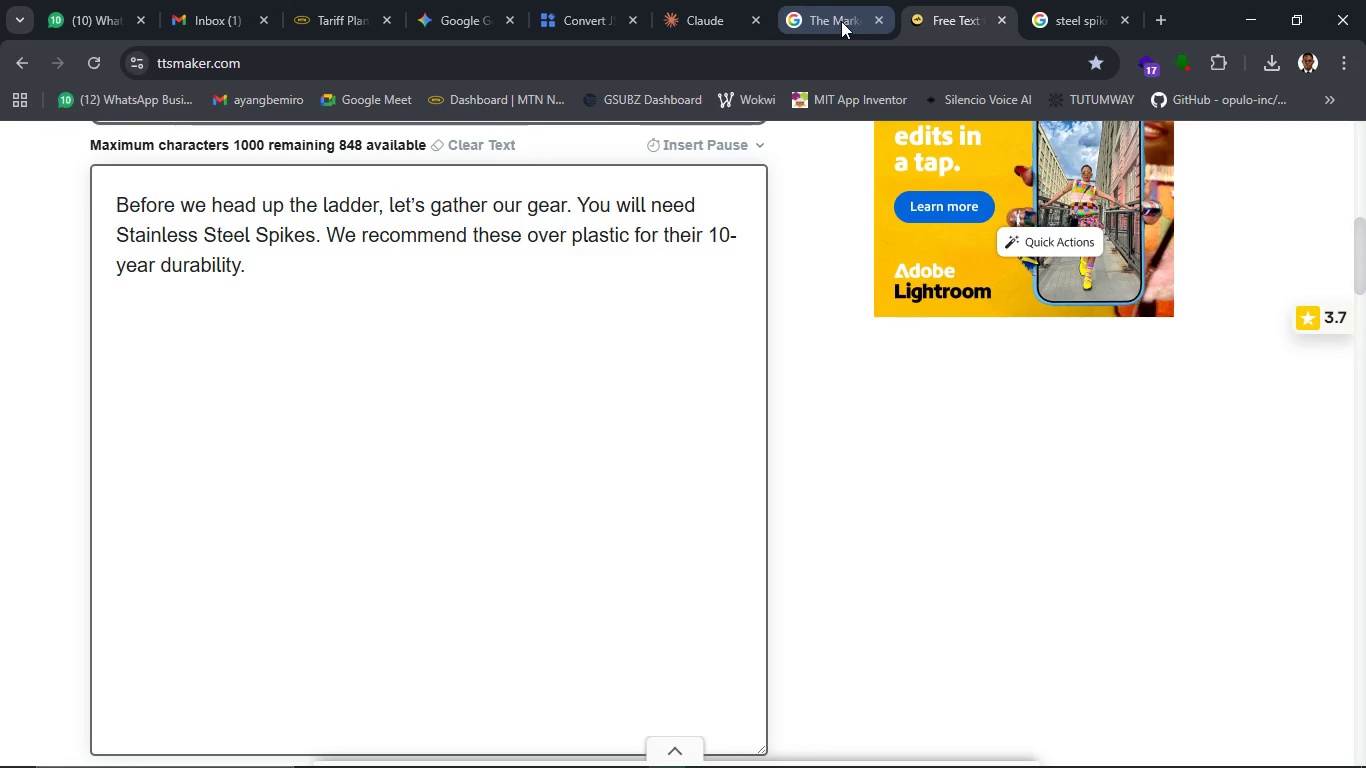 
wait(6.53)
 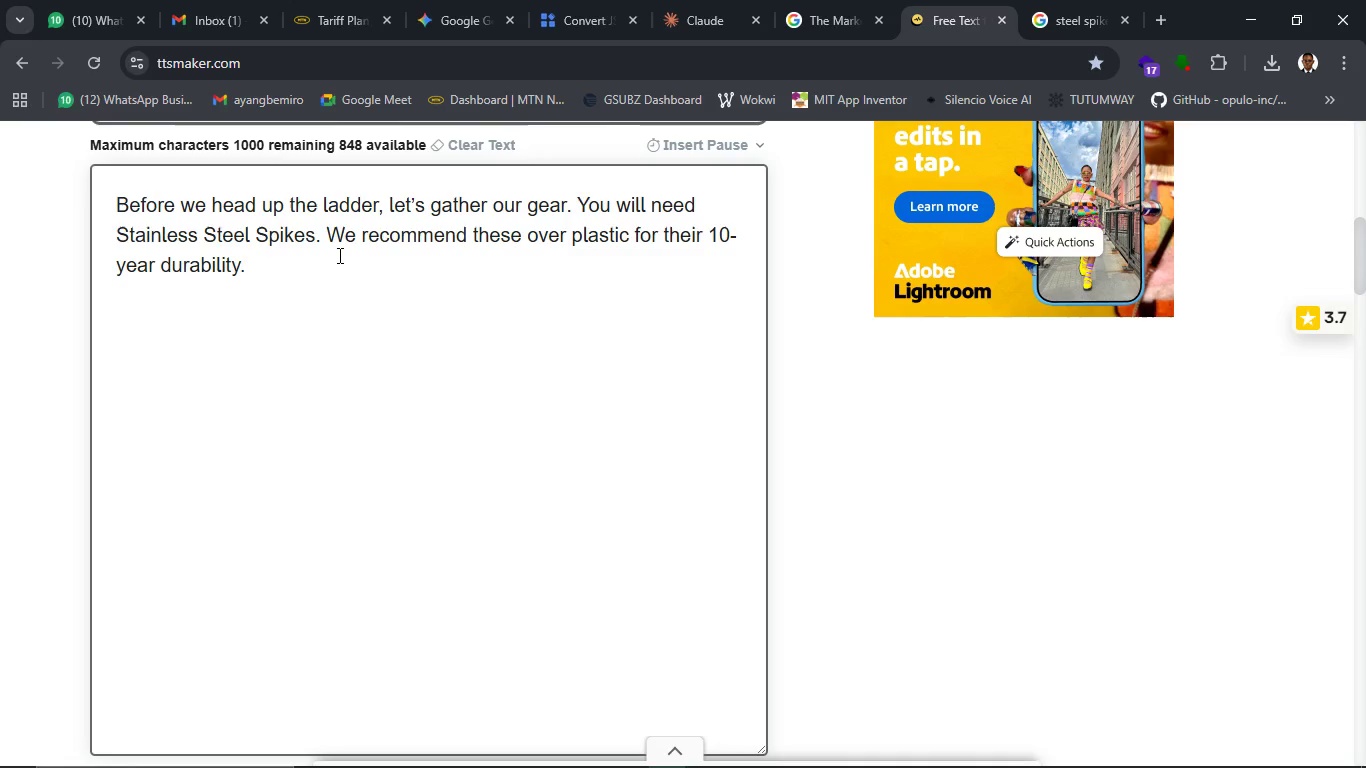 
left_click([823, 10])
 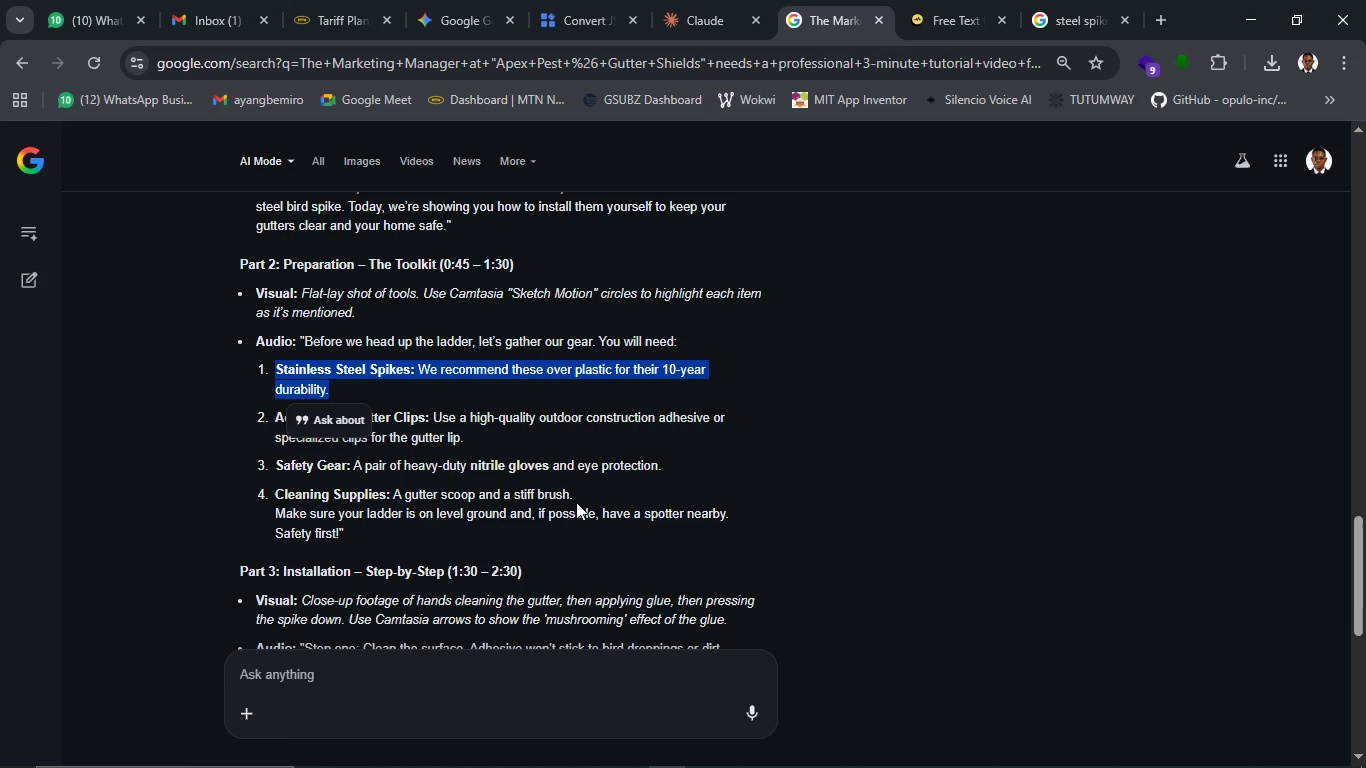 
scroll: coordinate [571, 502], scroll_direction: down, amount: 1.0
 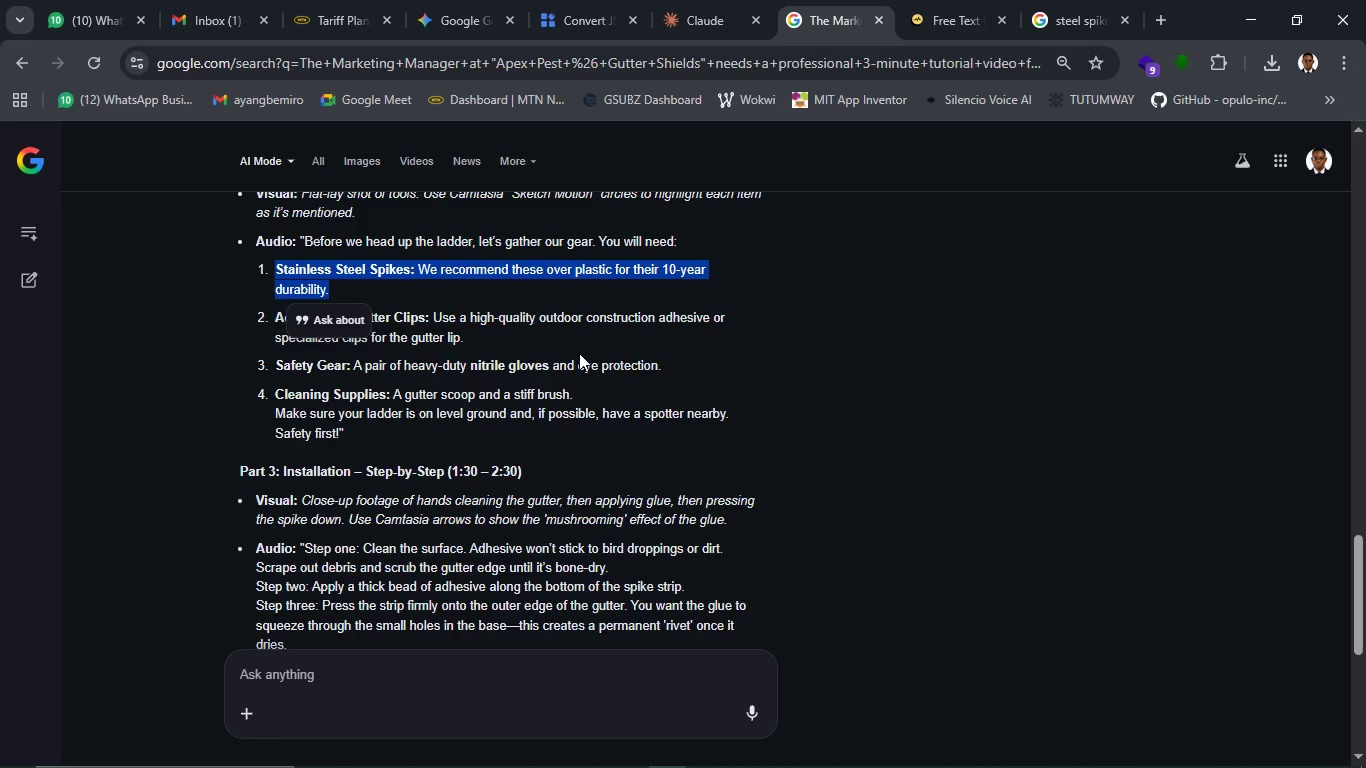 
left_click([579, 353])
 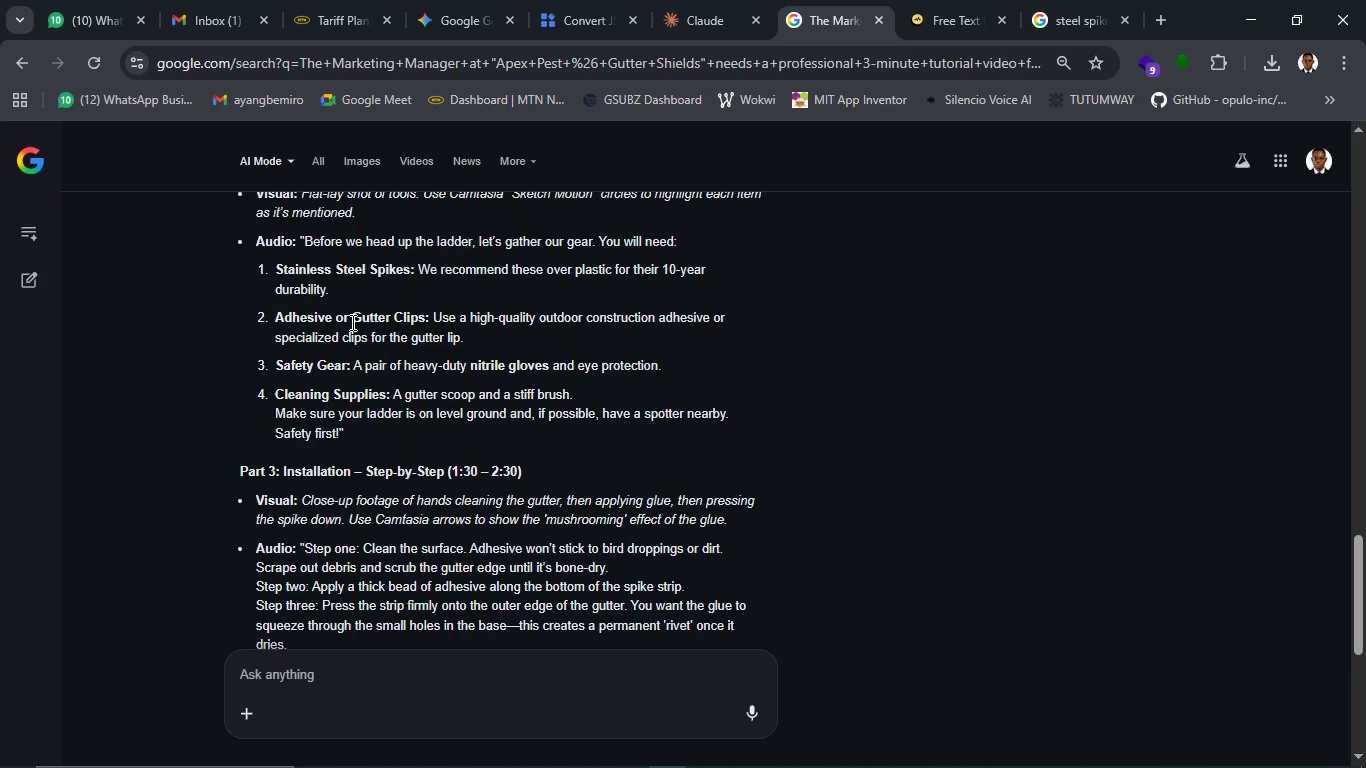 
left_click_drag(start_coordinate=[351, 320], to_coordinate=[469, 350])
 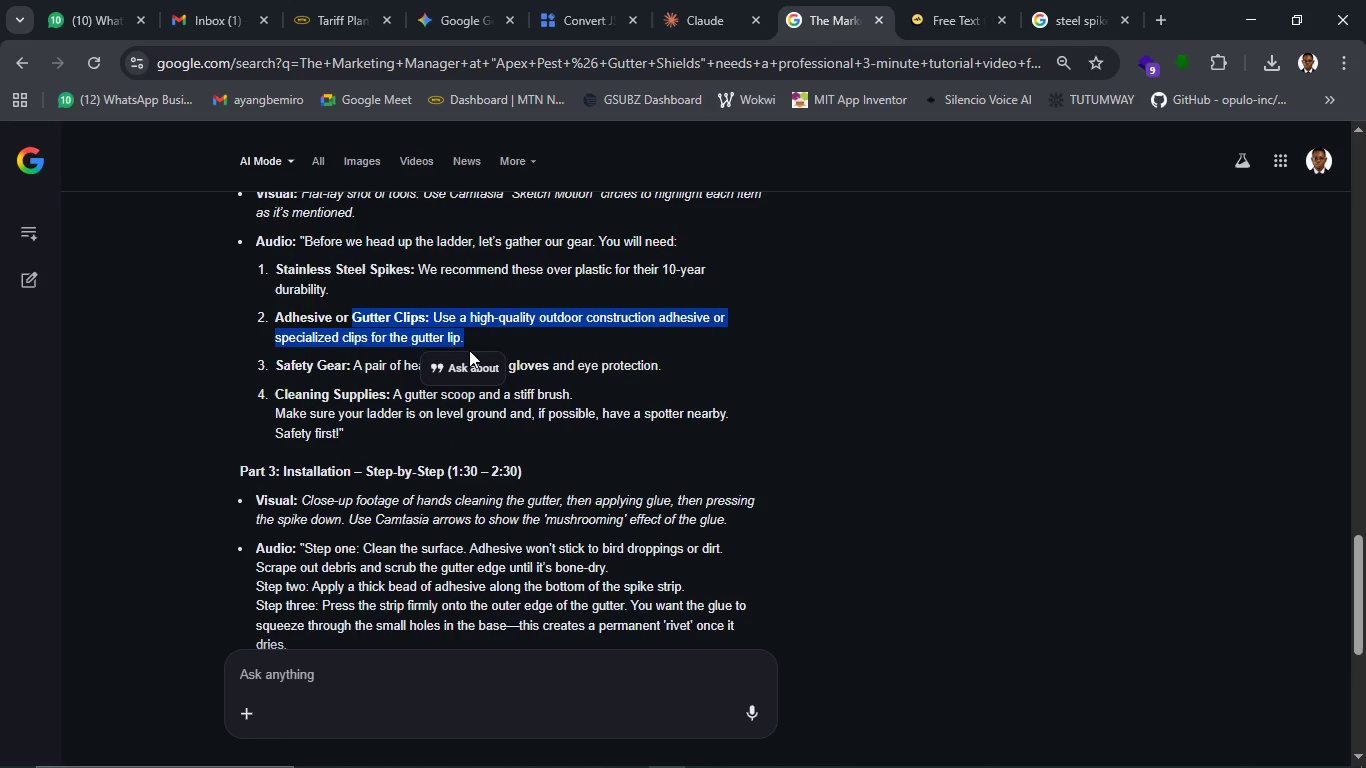 
key(Control+C)
 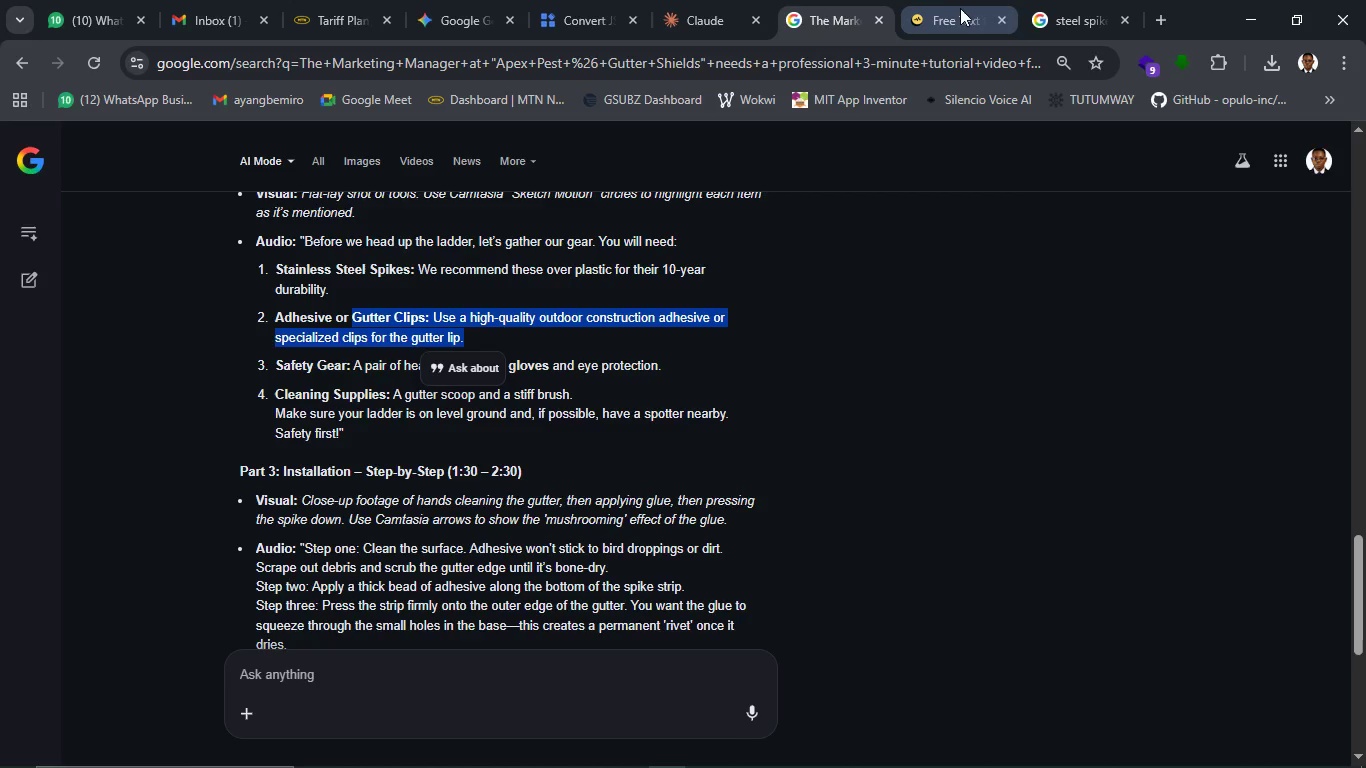 
left_click([959, 8])
 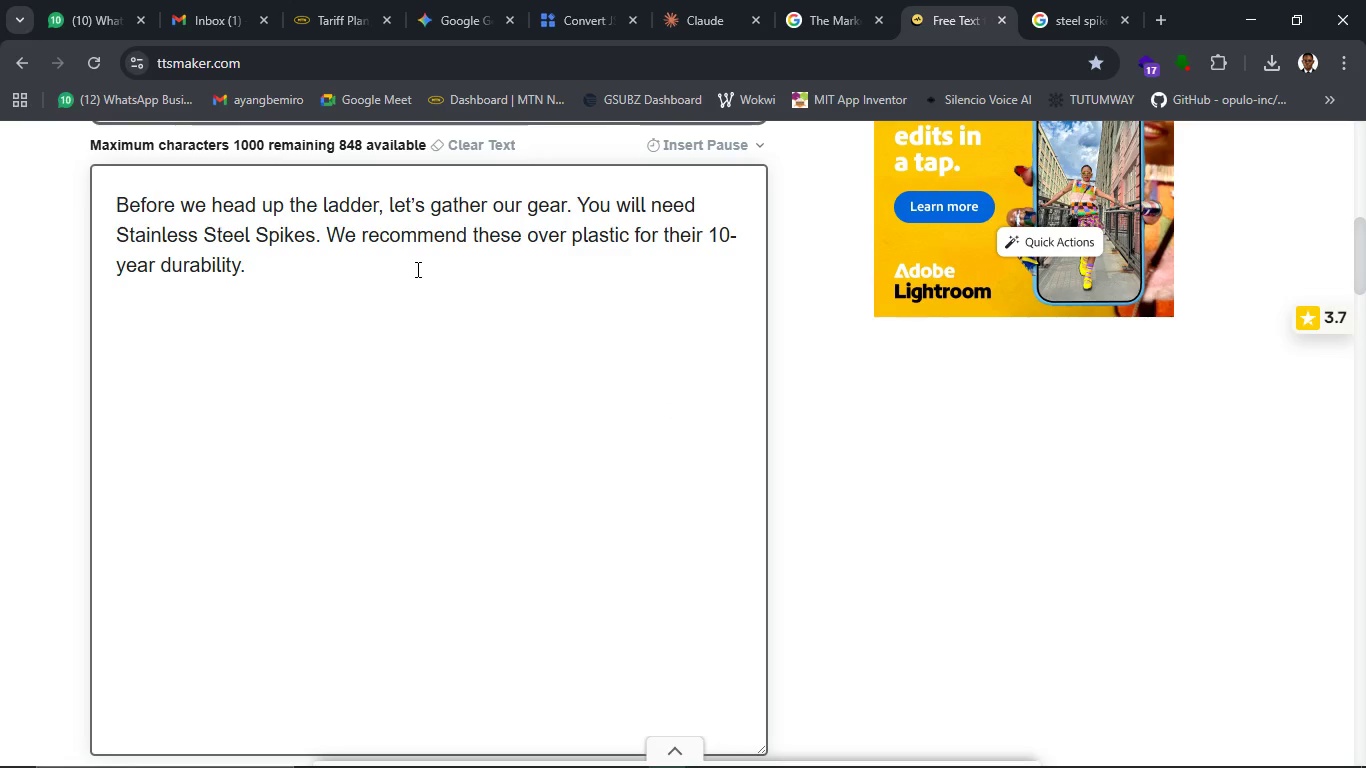 
left_click([416, 269])
 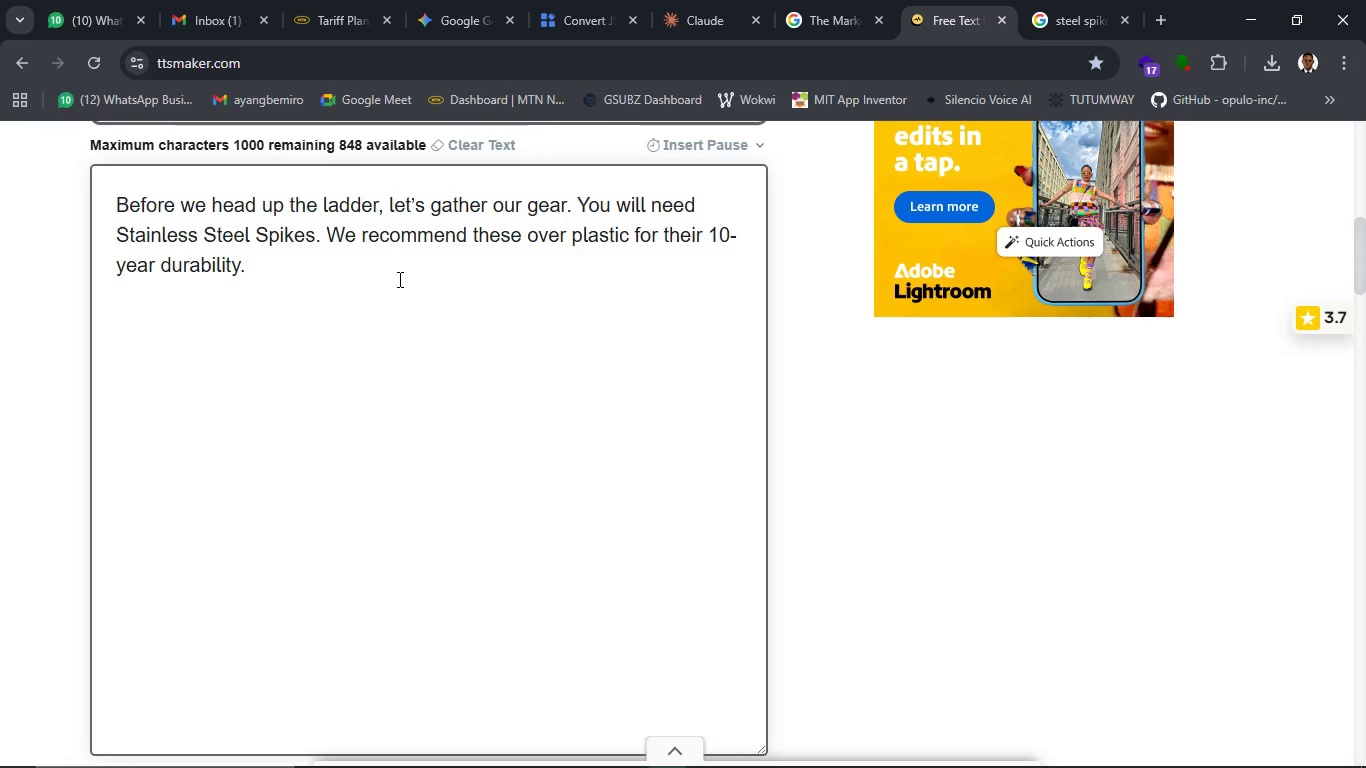 
key(Space)
 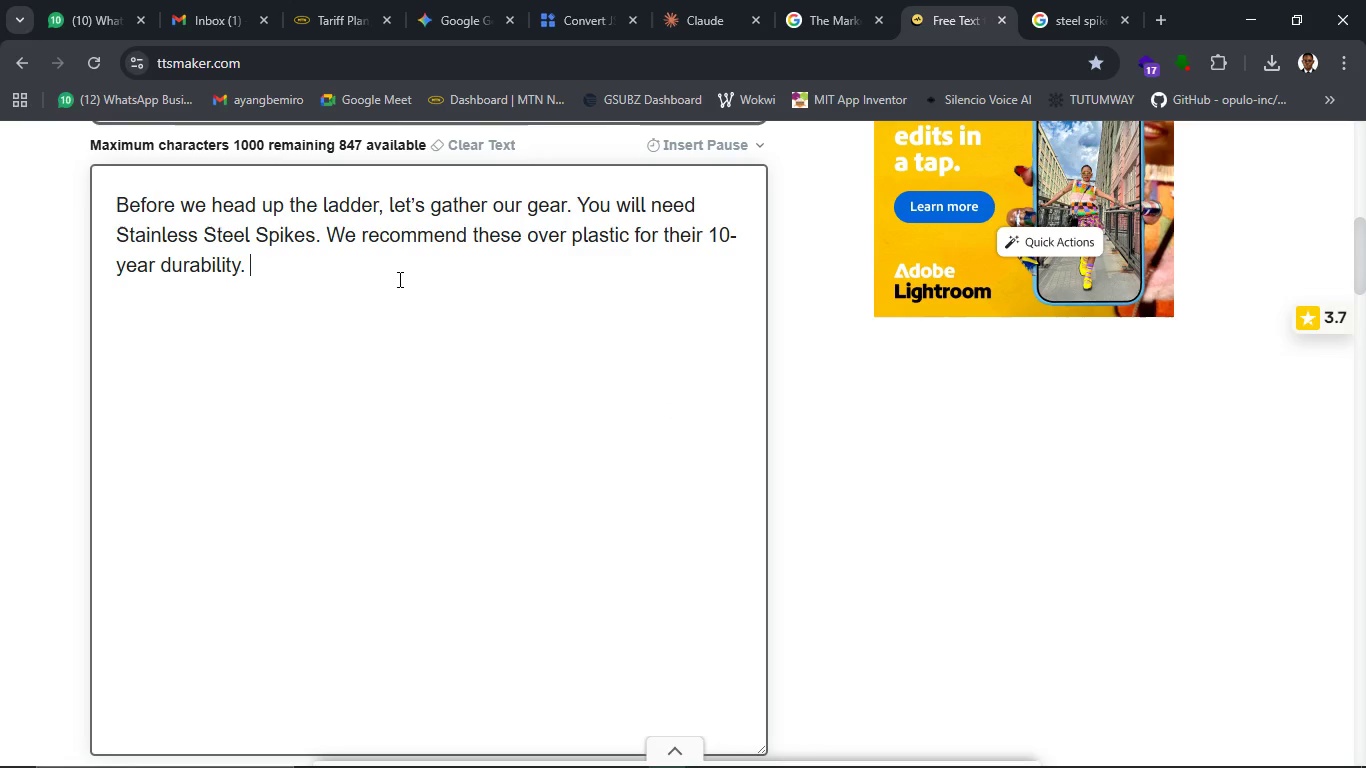 
left_click([398, 279])
 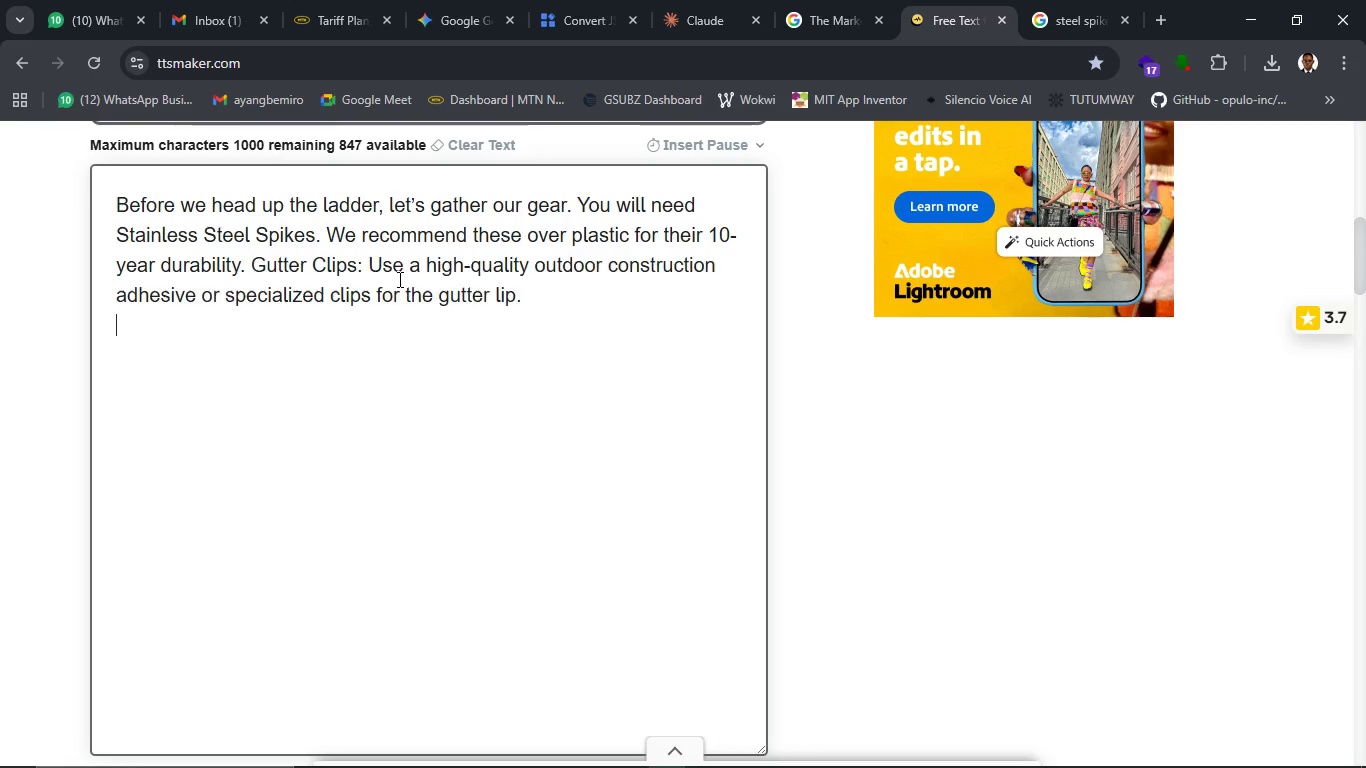 
key(Control+V)
 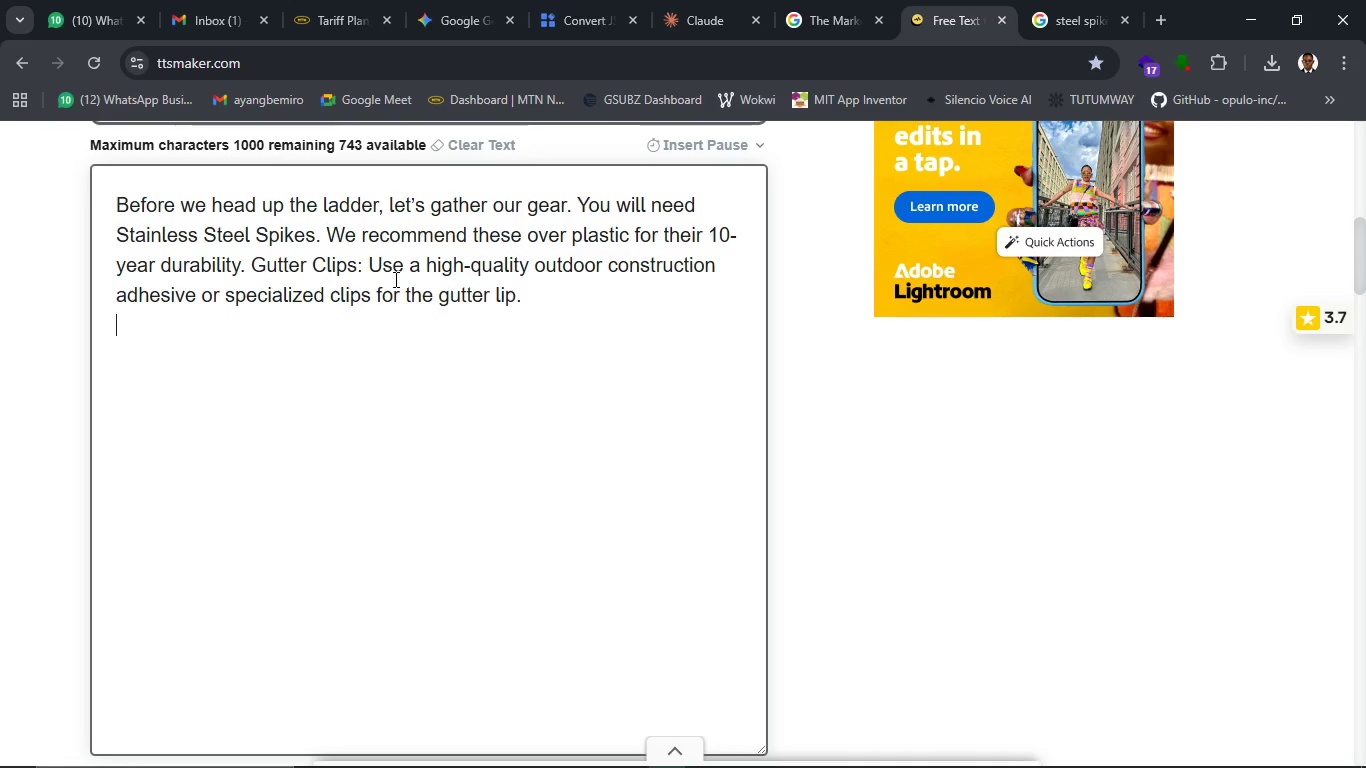 
left_click([369, 265])
 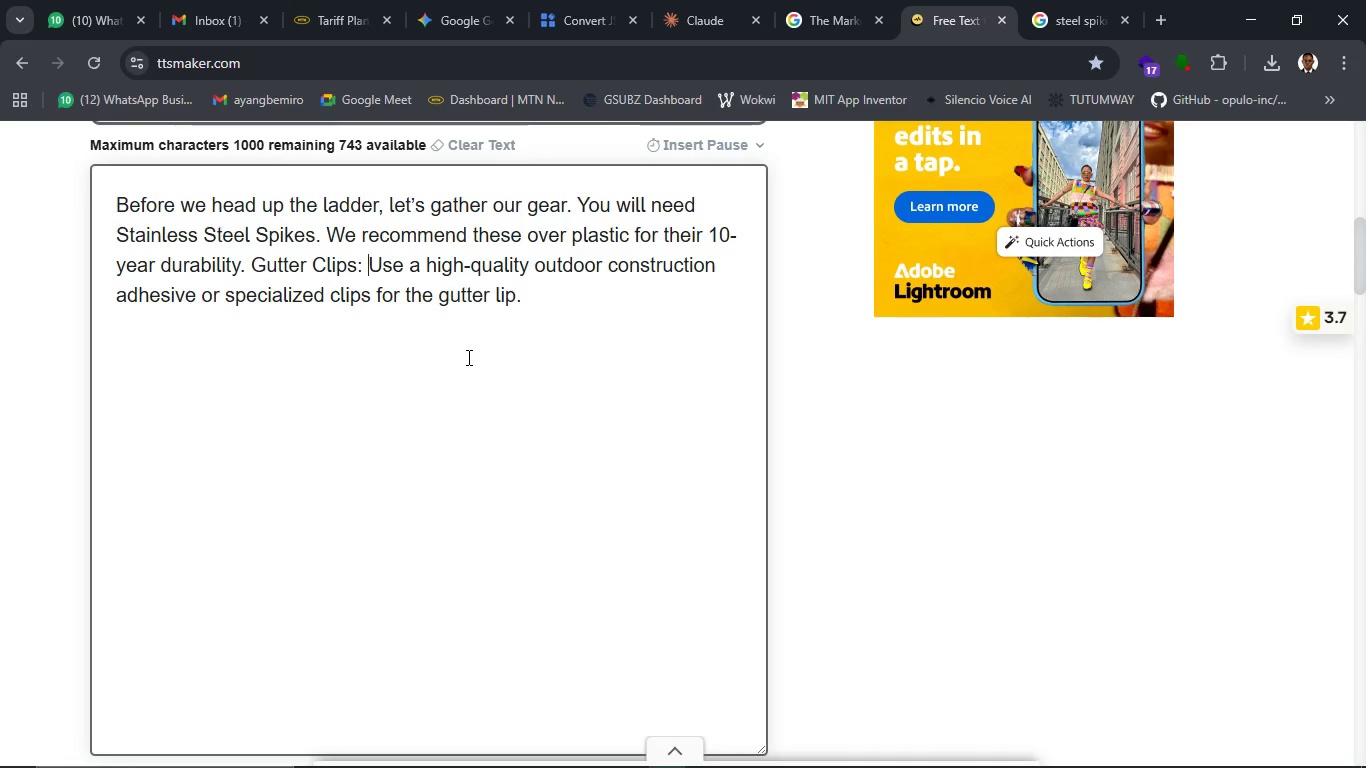 
key(Backspace)
 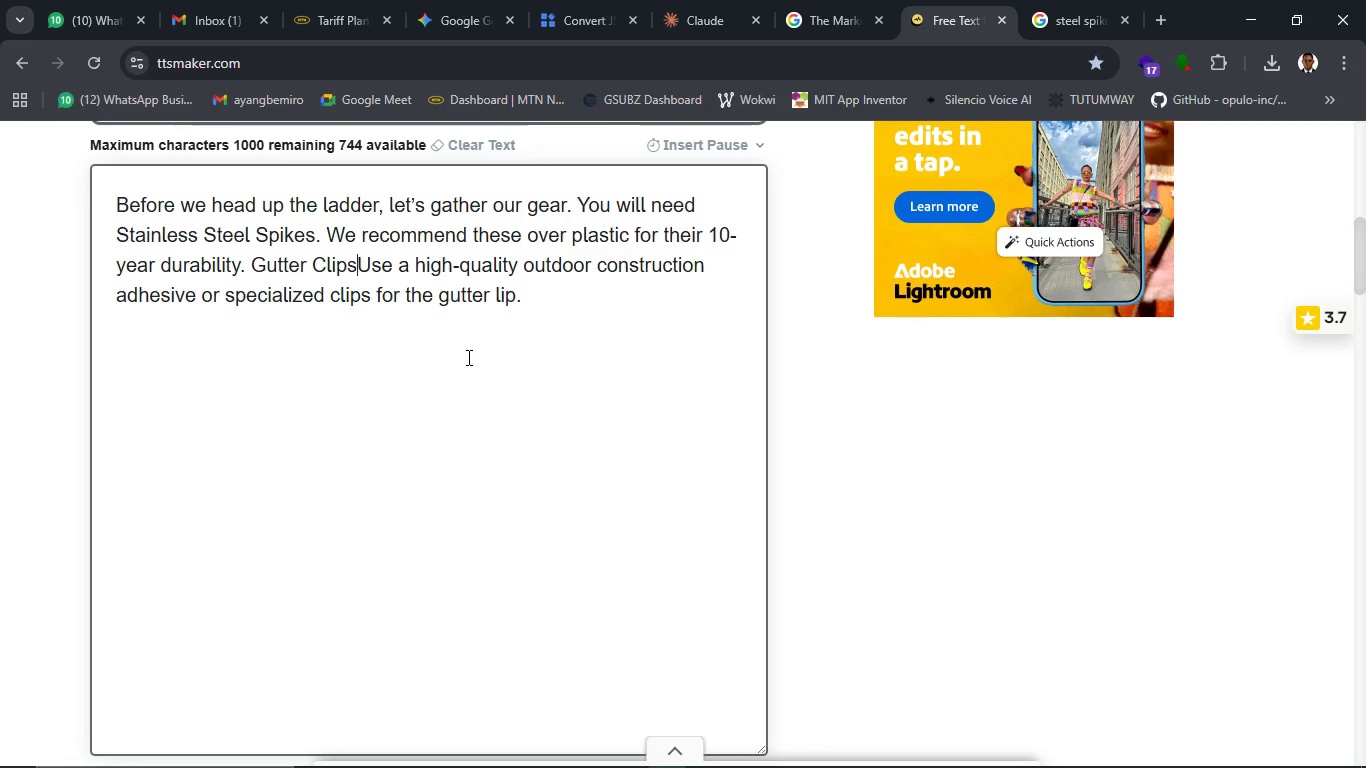 
key(Backspace)
 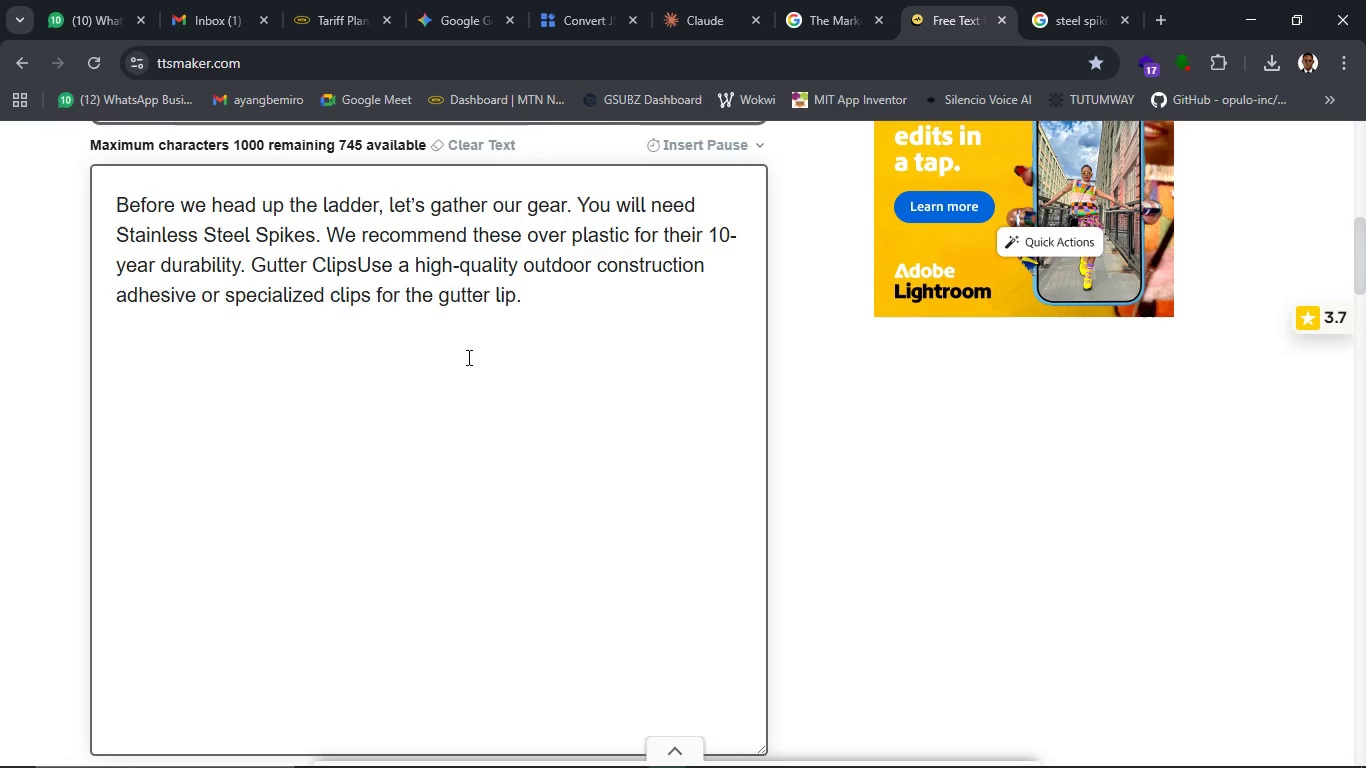 
key(Period)
 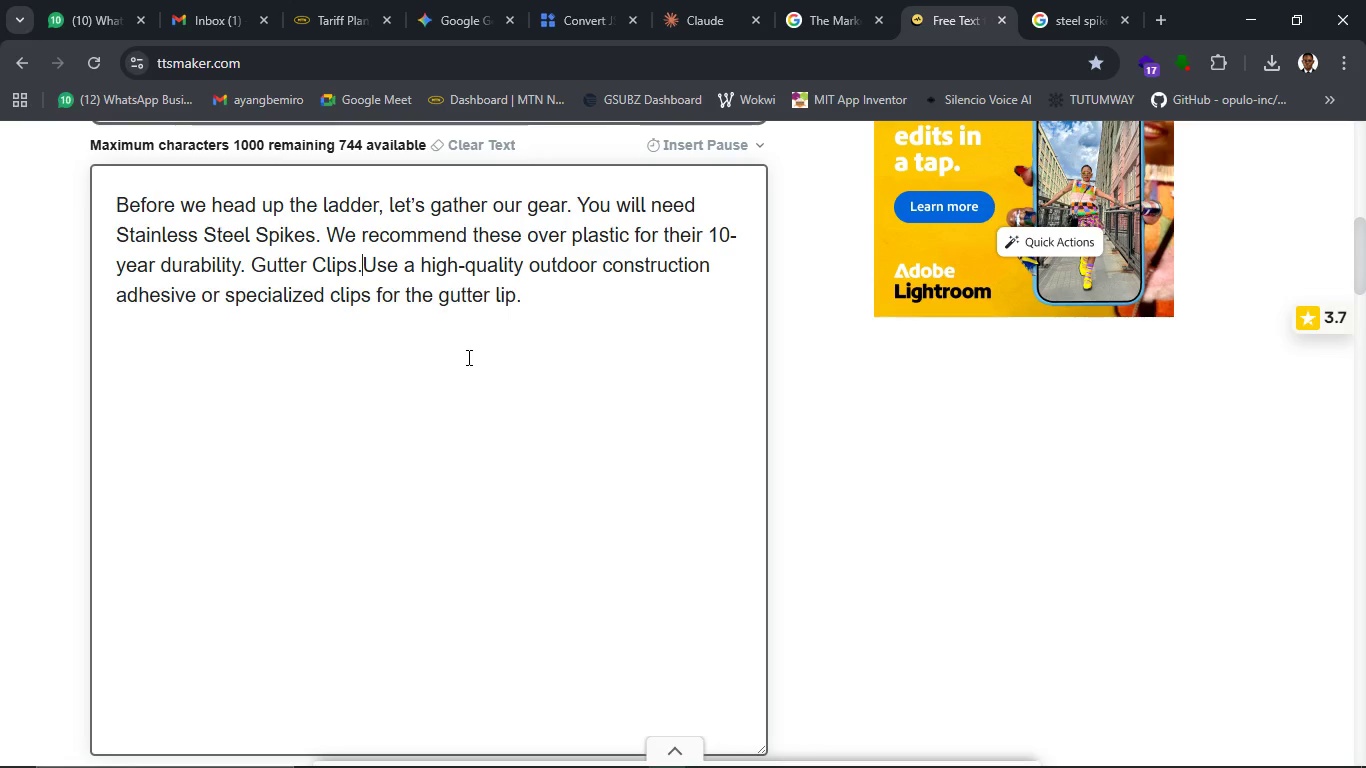 
key(Space)
 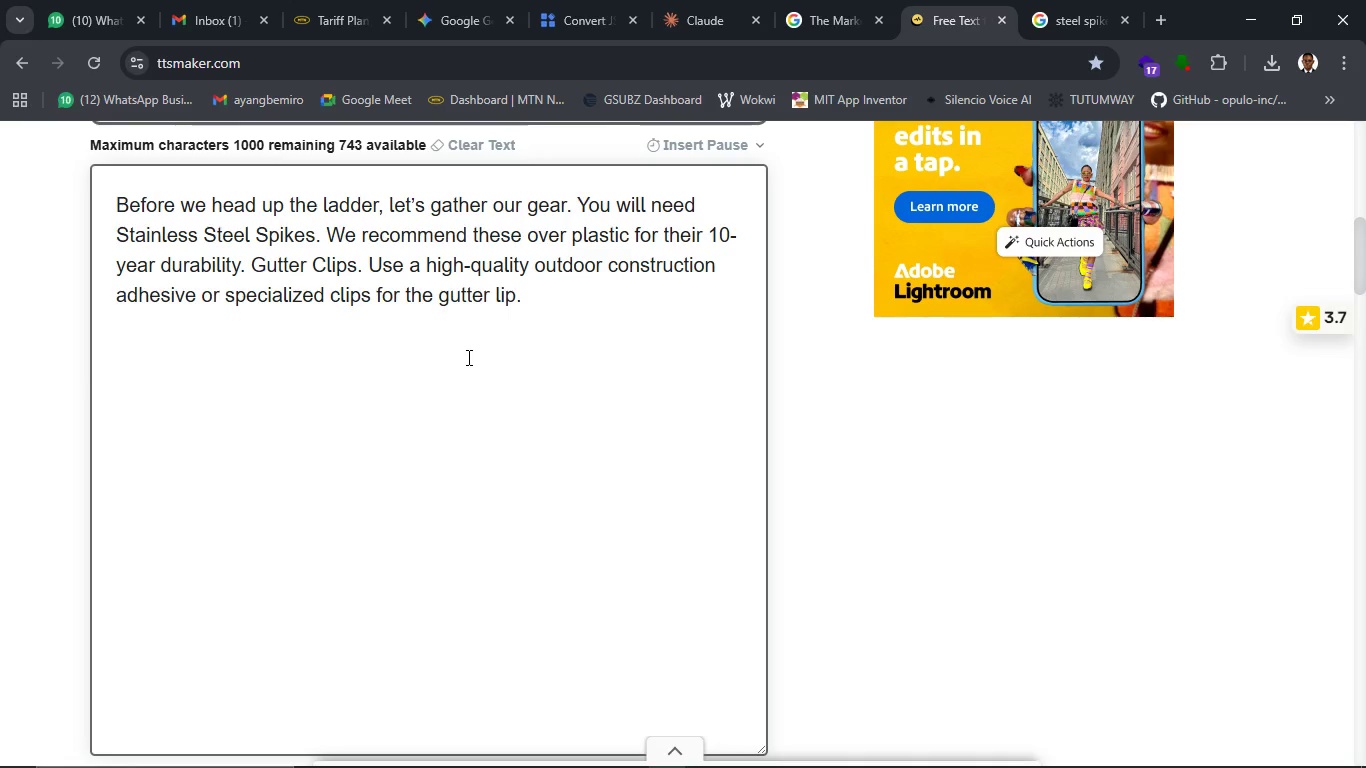 
wait(5.3)
 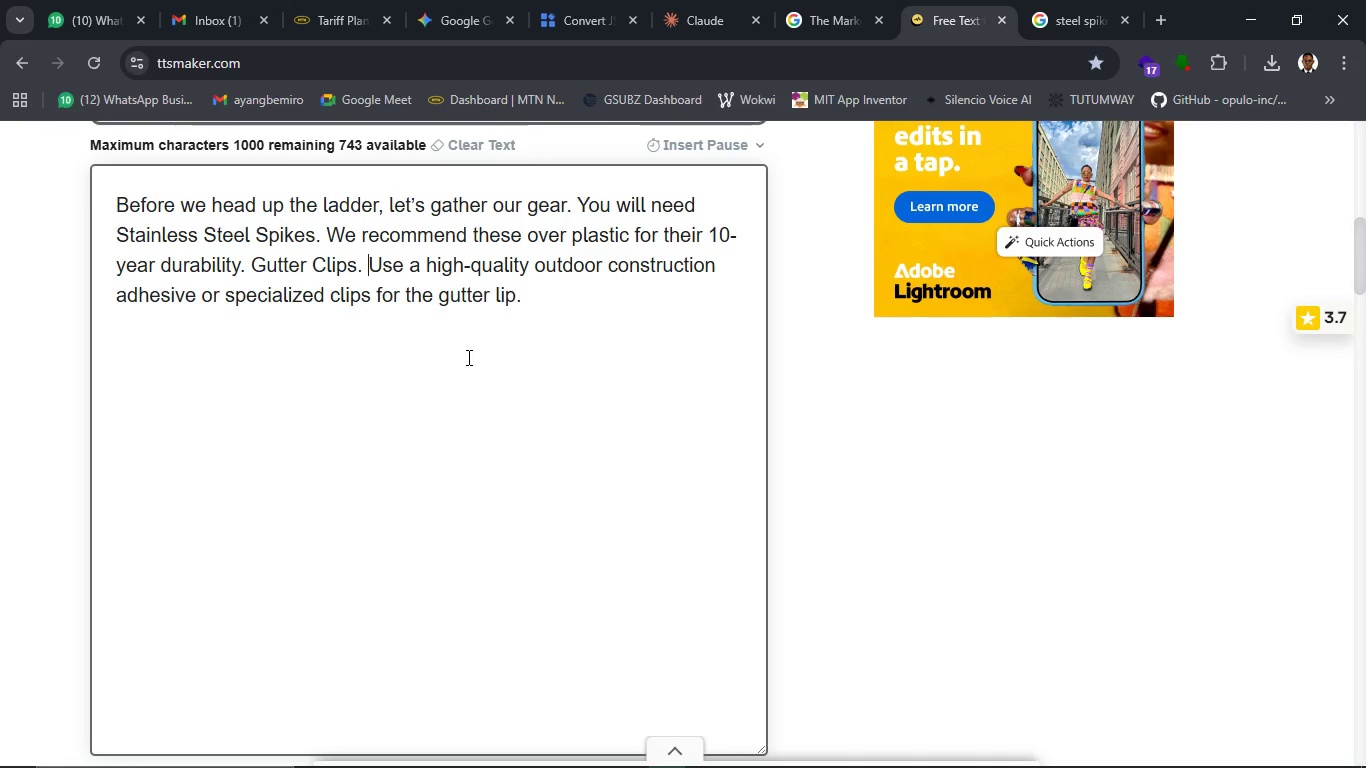 
left_click_drag(start_coordinate=[220, 297], to_coordinate=[257, 302])
 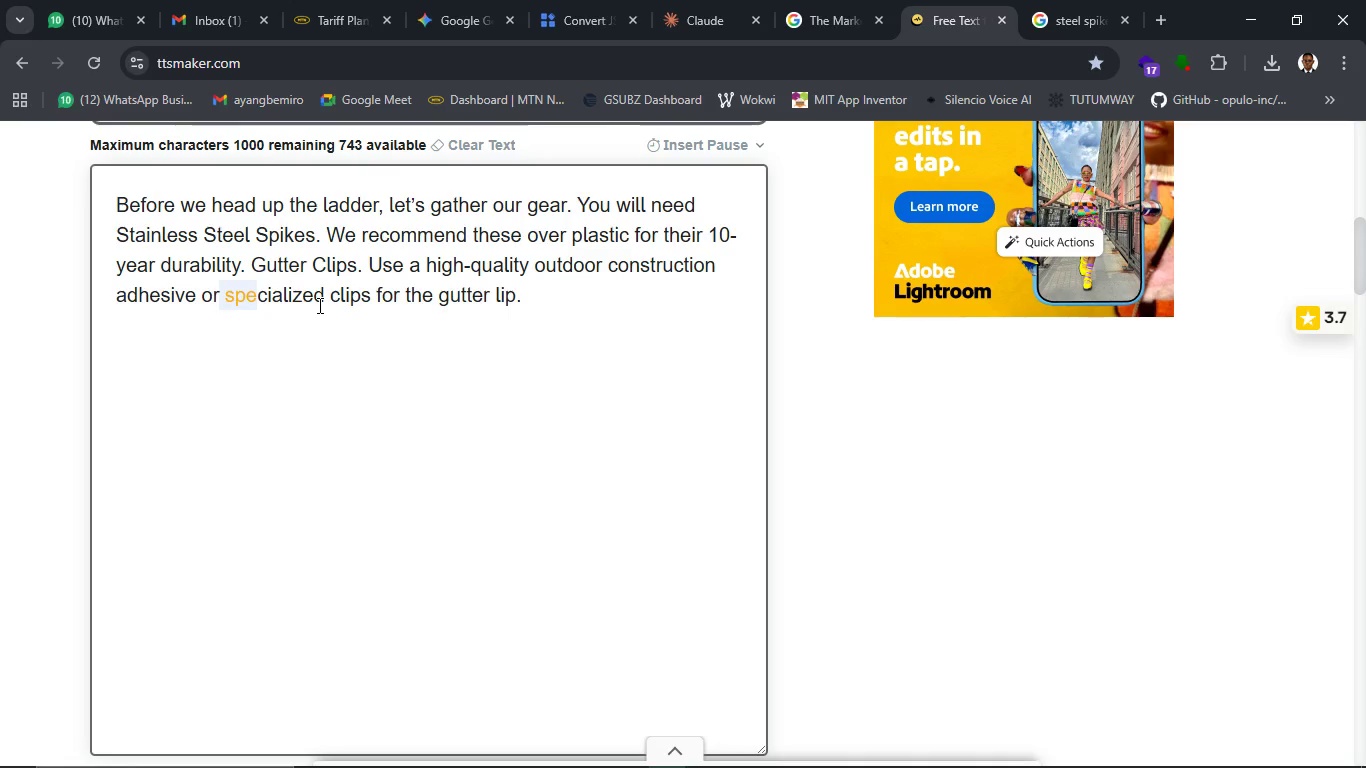 
key(ArrowLeft)
 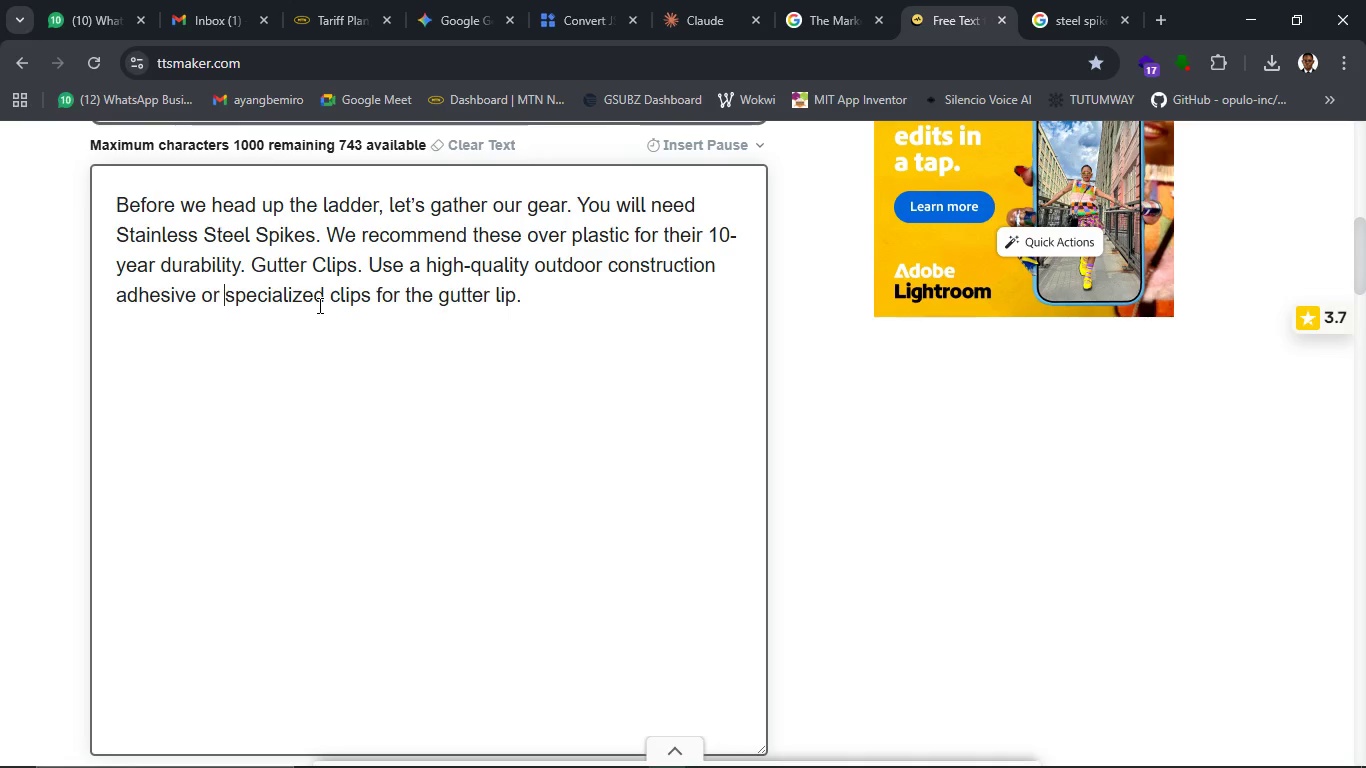 
key(ArrowRight)
 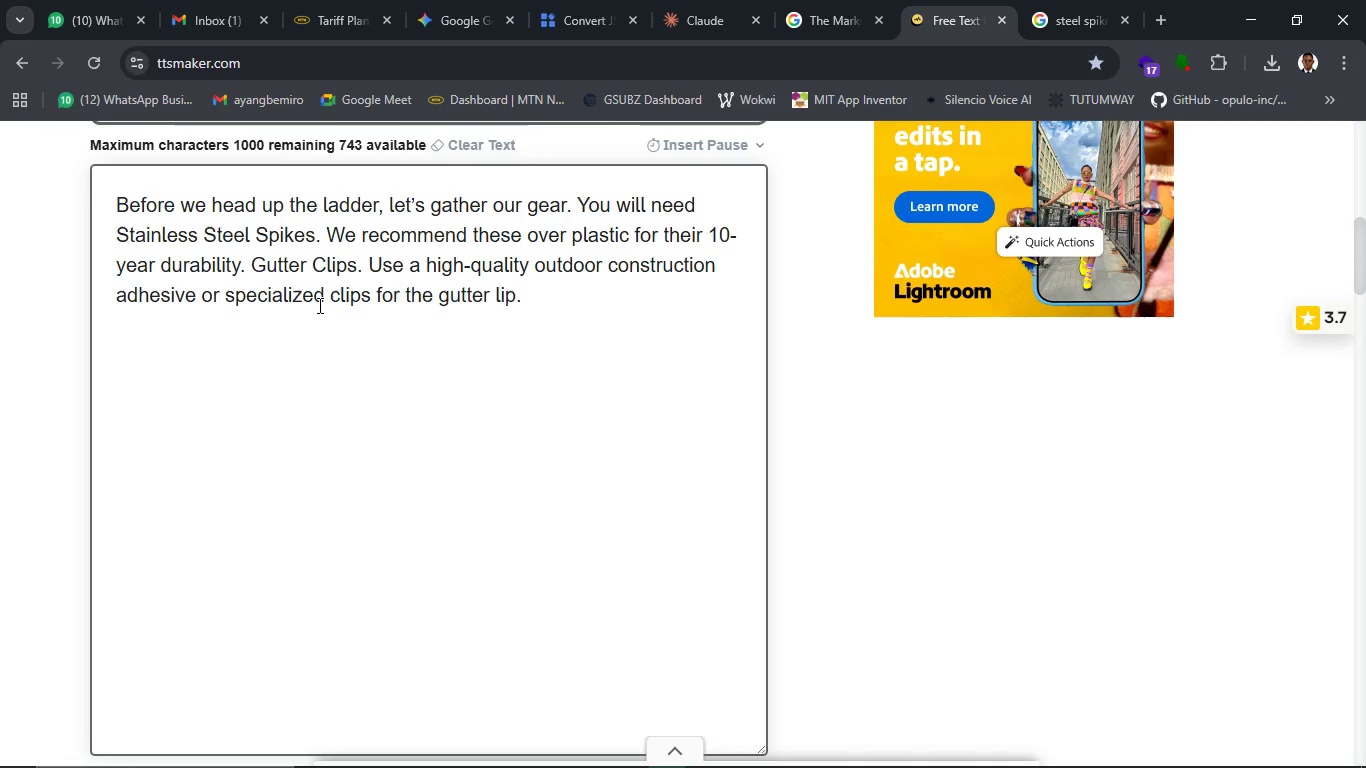 
key(Backslash)
 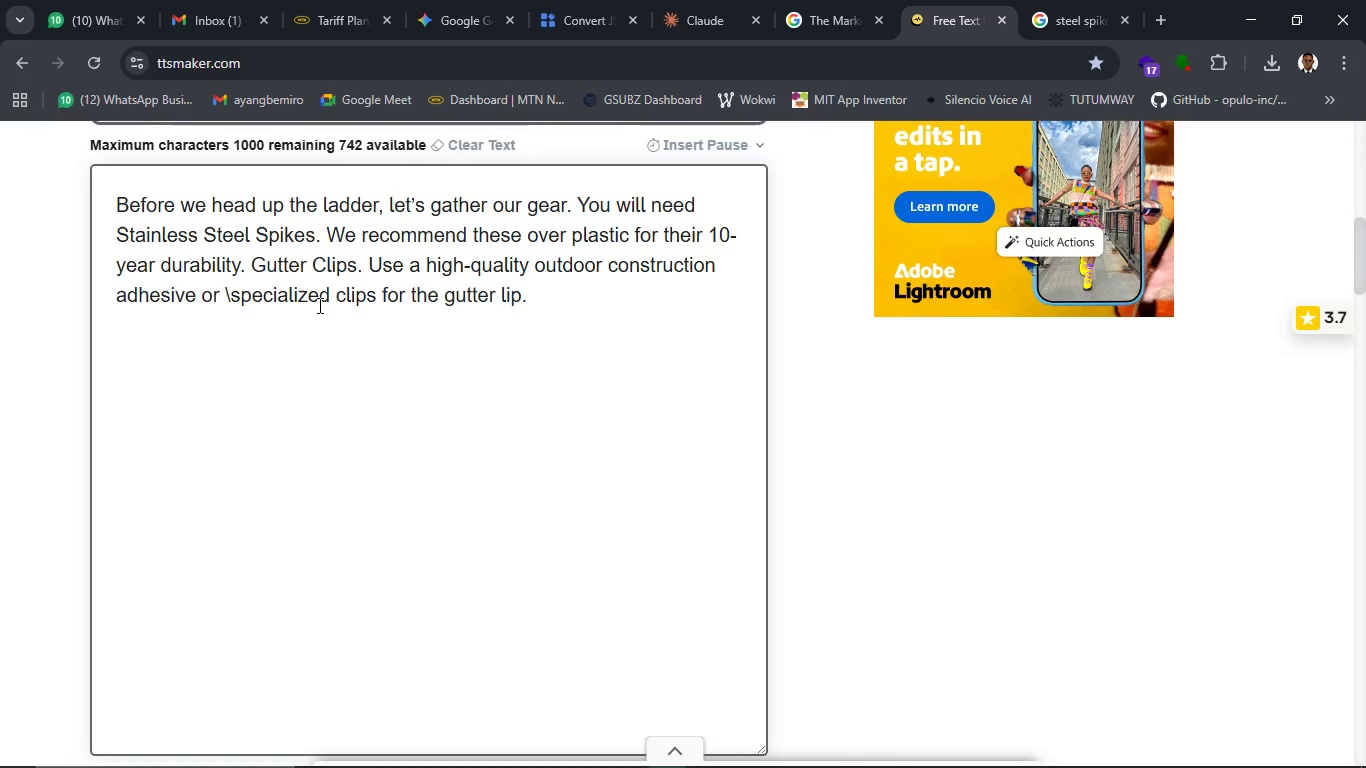 
hold_key(key=Backspace, duration=0.94)
 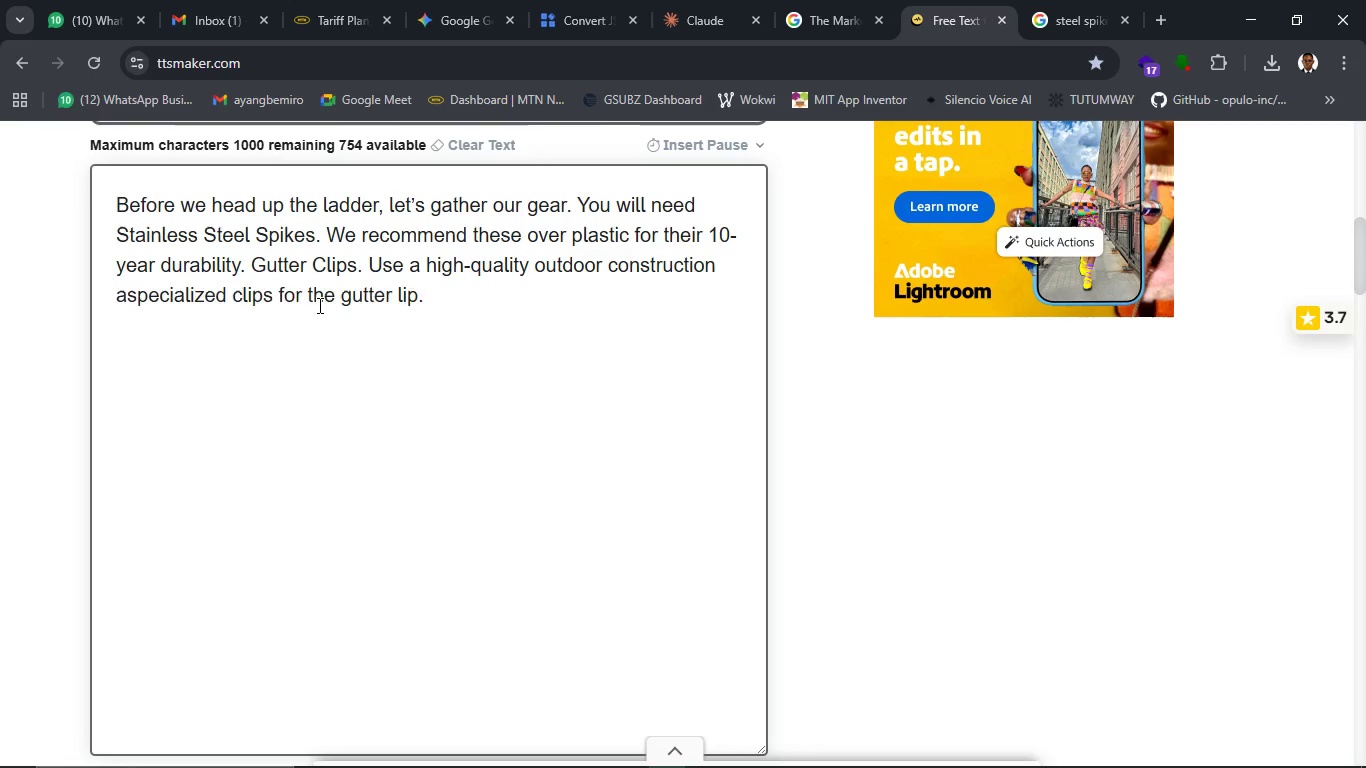 
key(Backspace)
 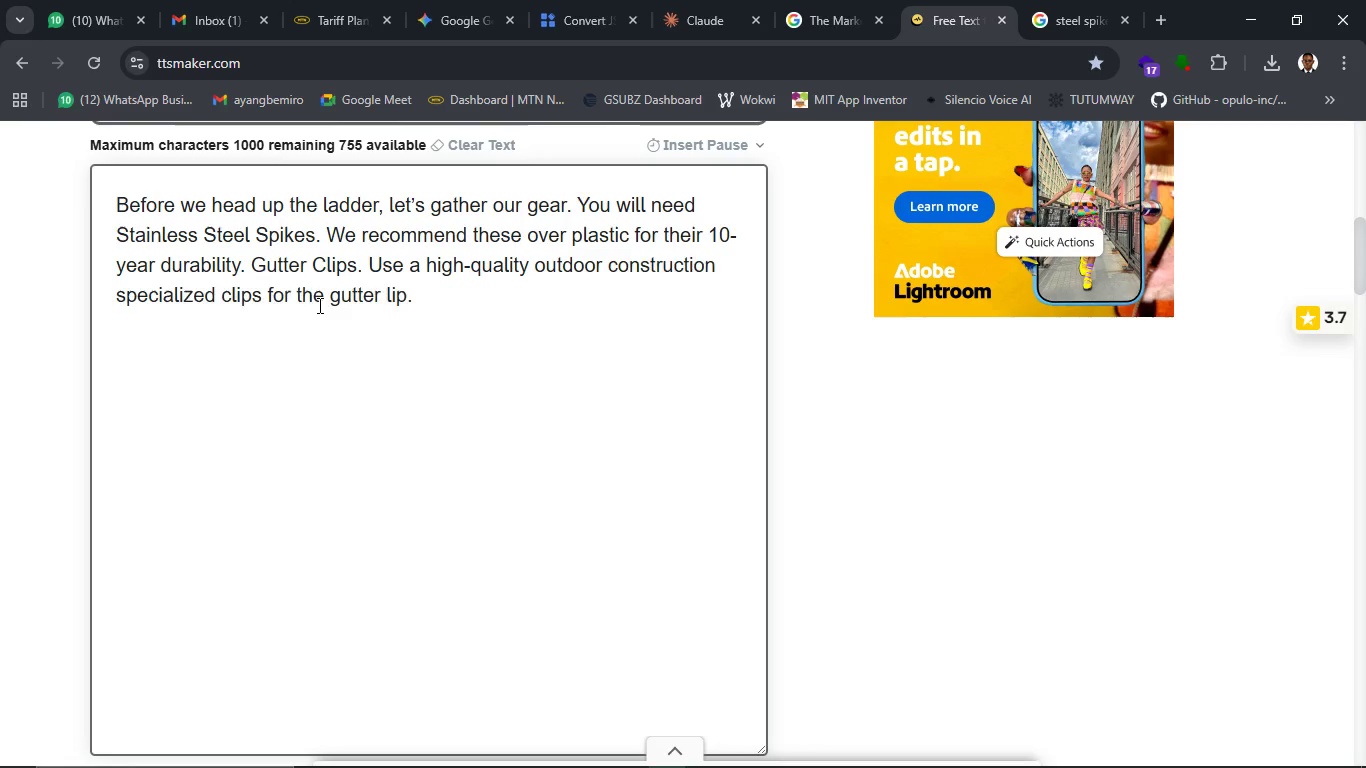 
key(Backspace)
 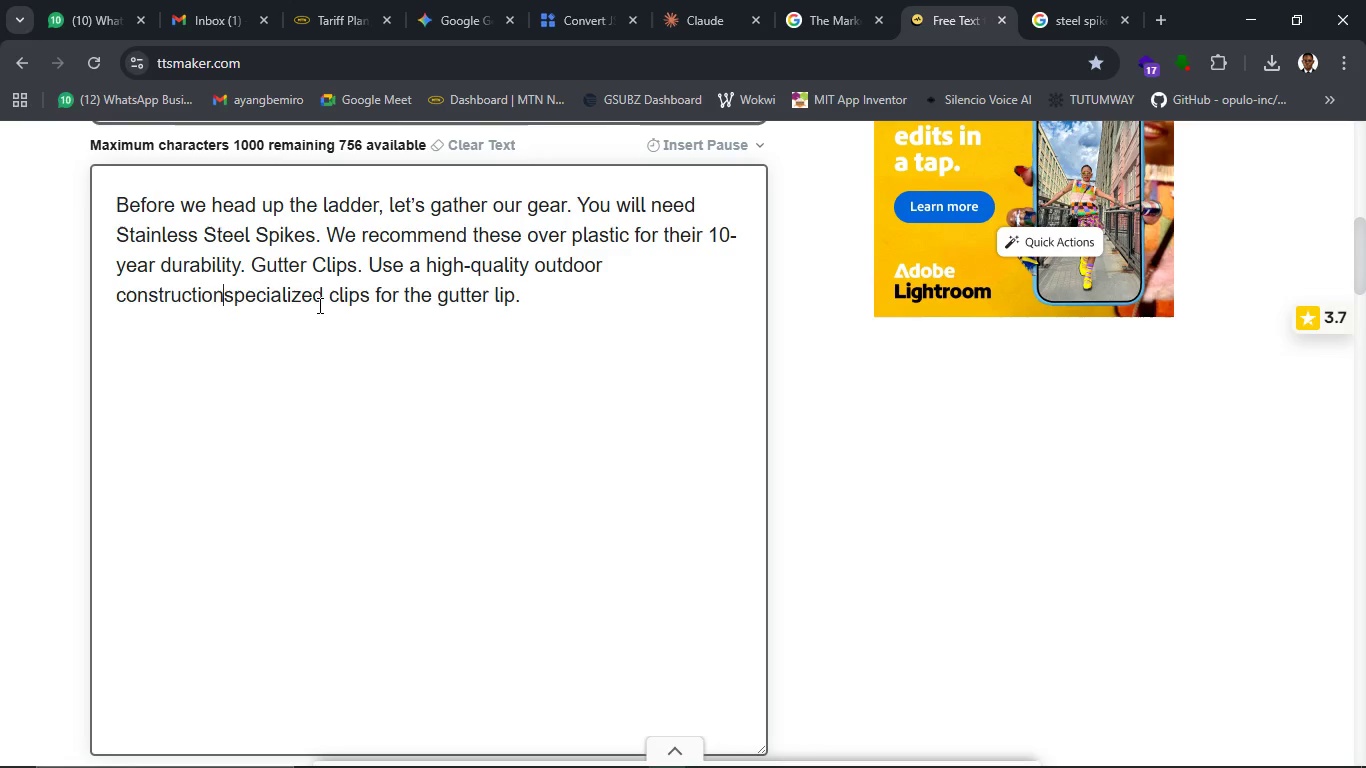 
key(Backspace)
 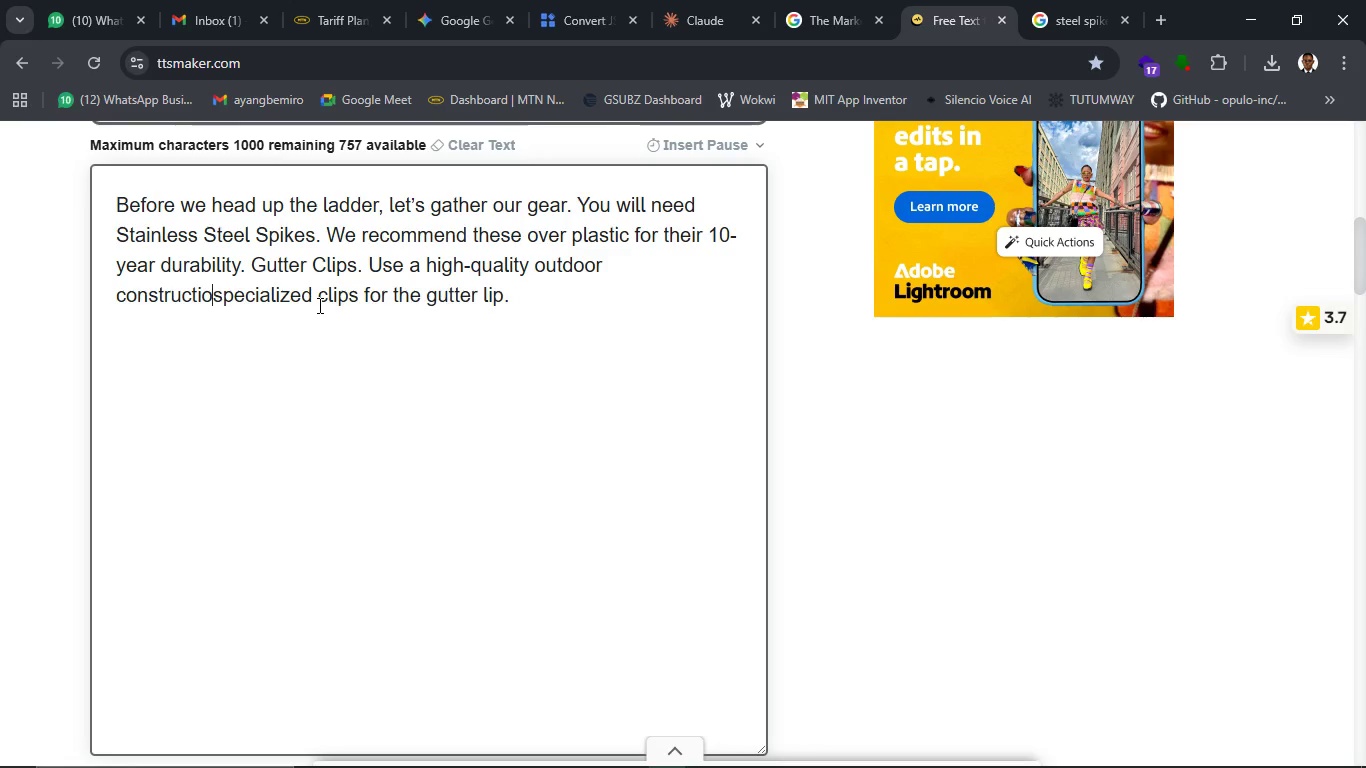 
key(Backspace)
 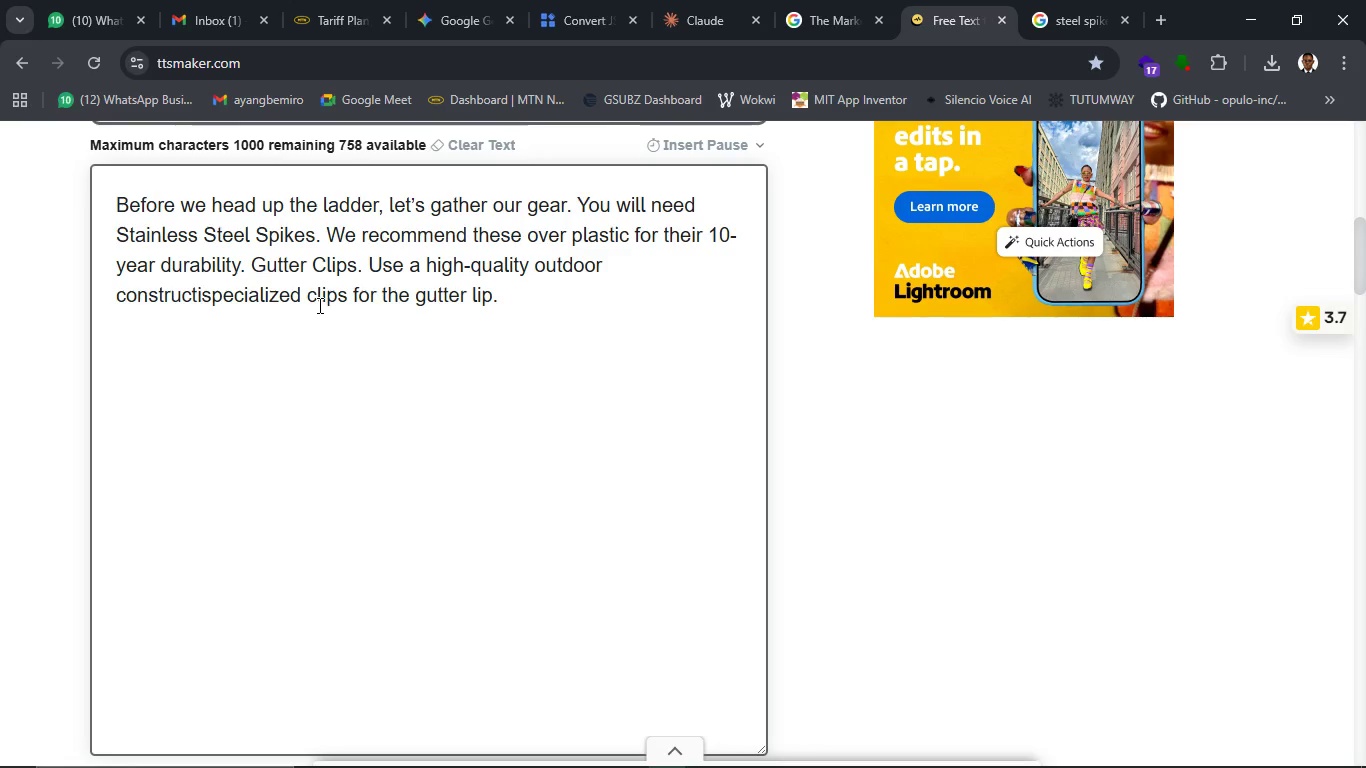 
key(Backspace)
 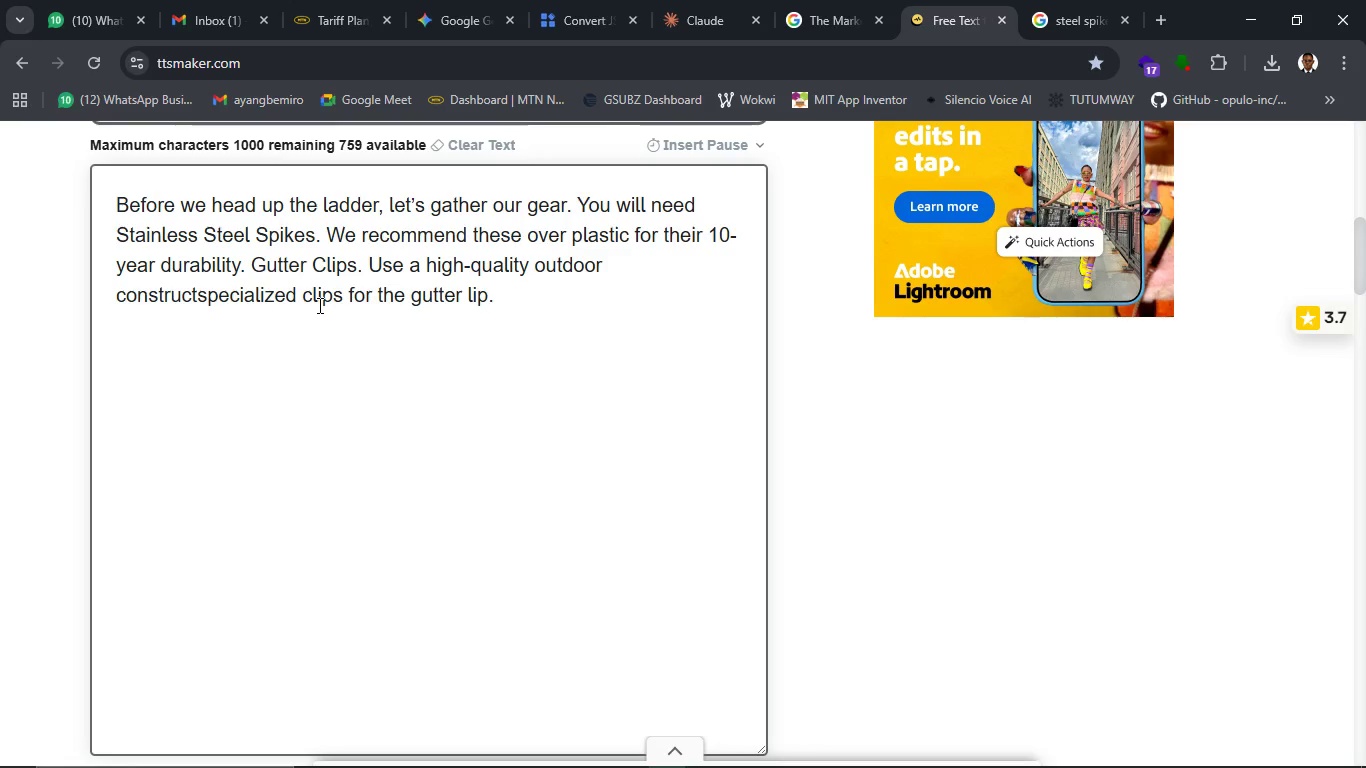 
key(Backspace)
 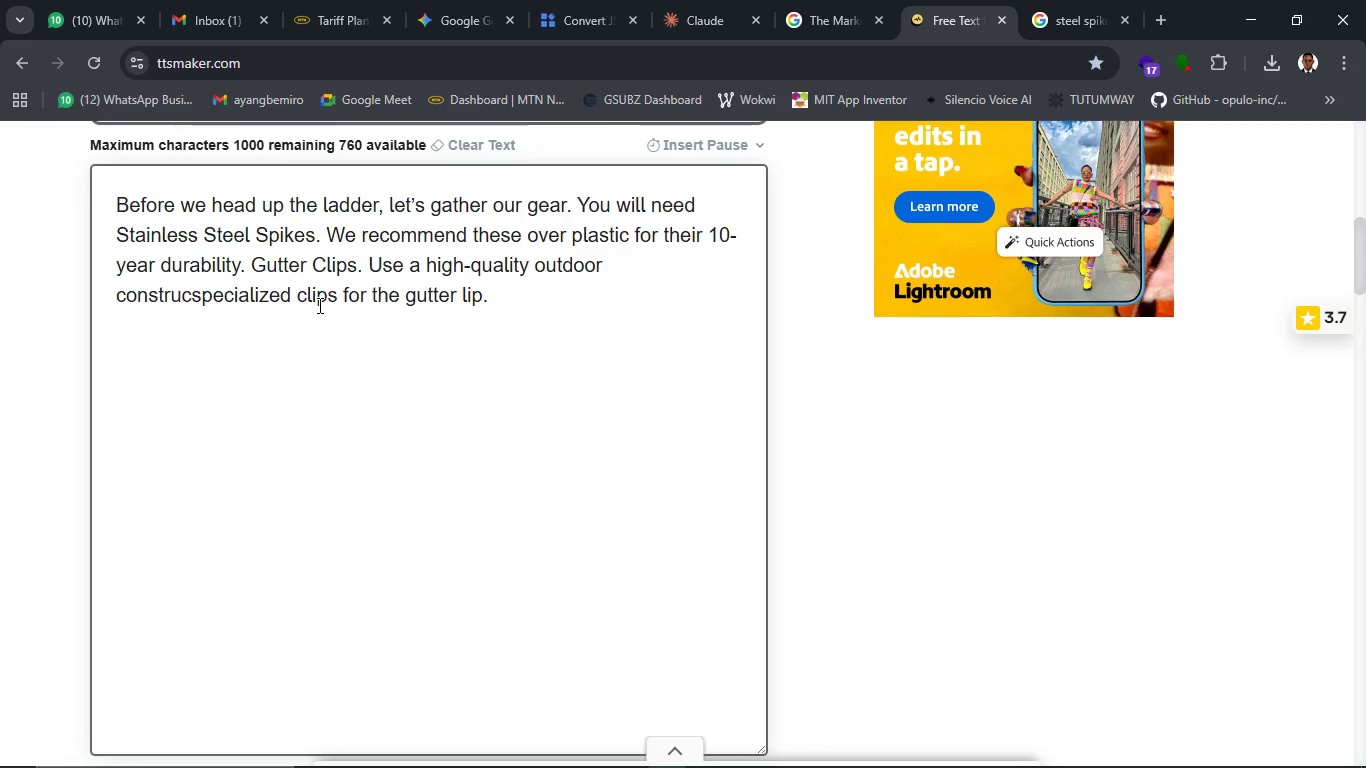 
key(Backspace)
 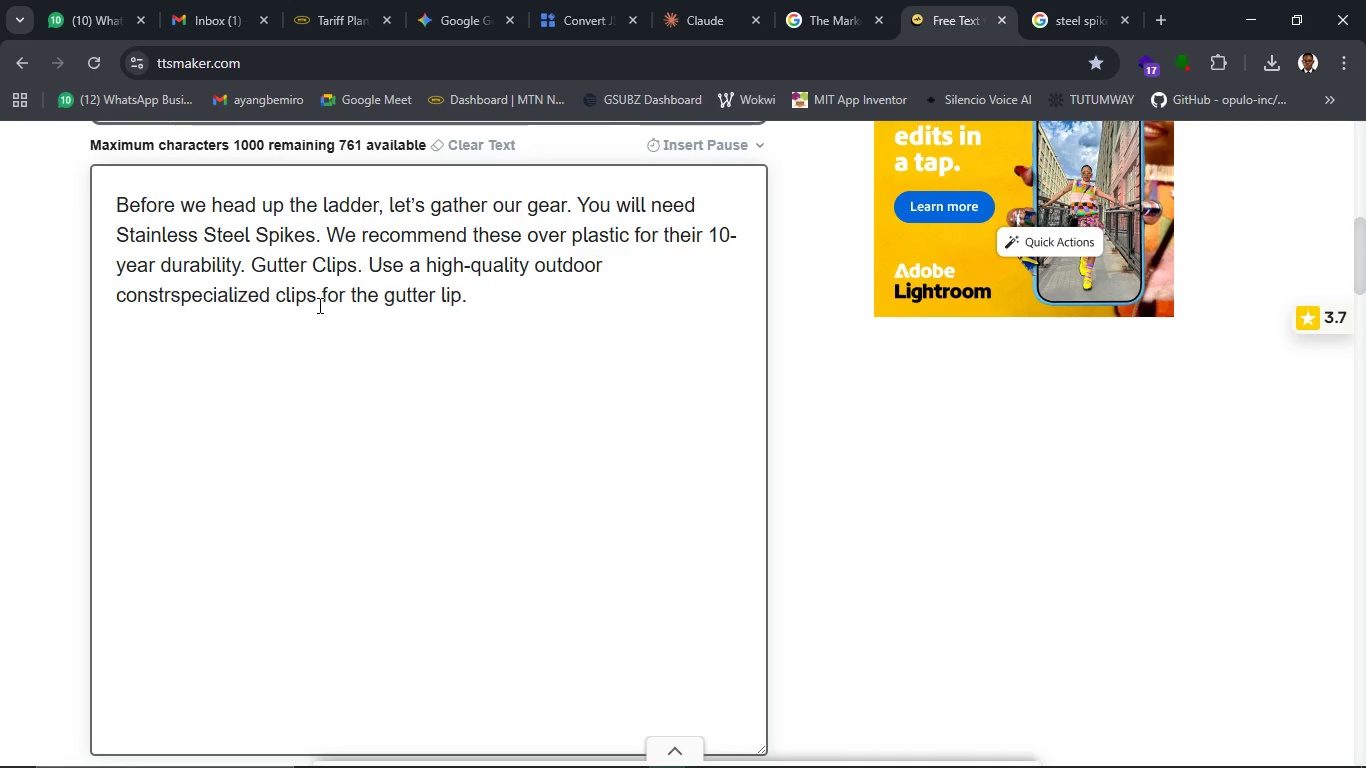 
key(Backspace)
 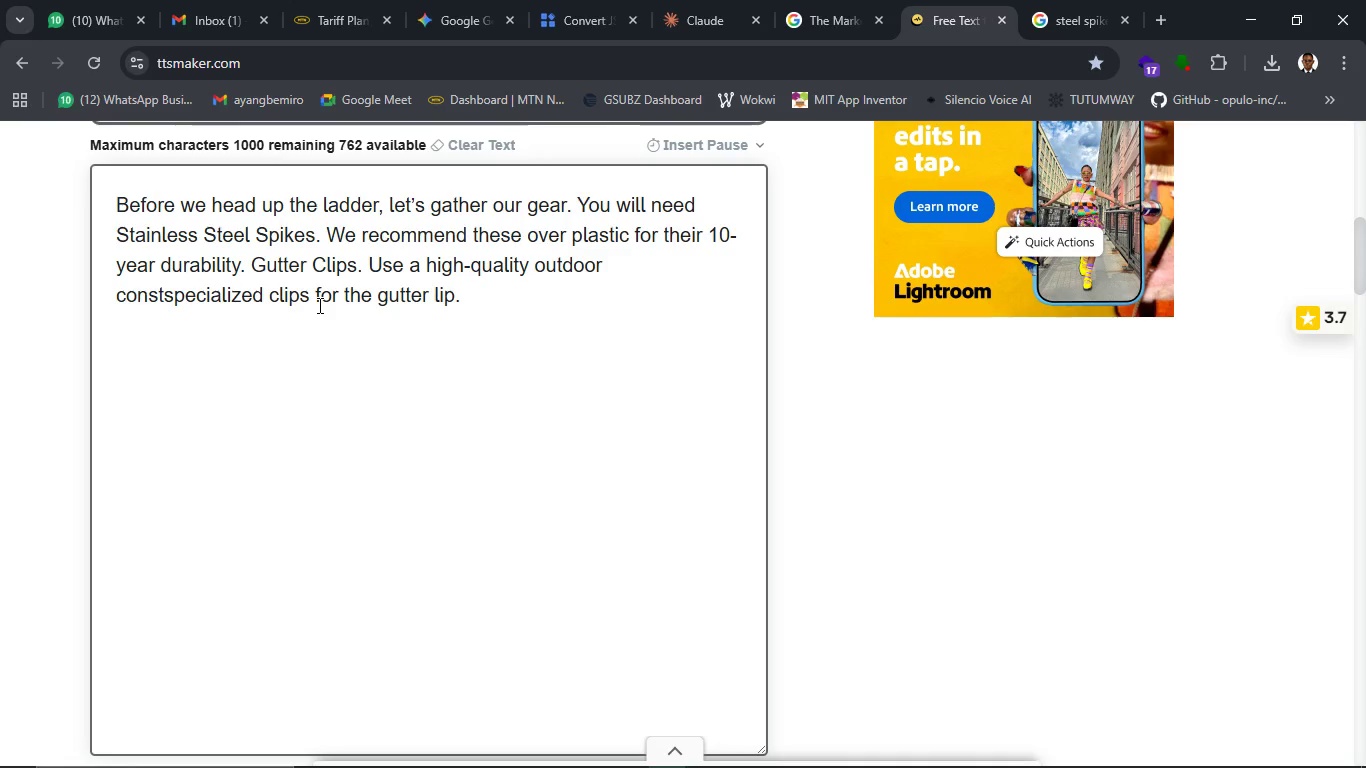 
key(Backspace)
 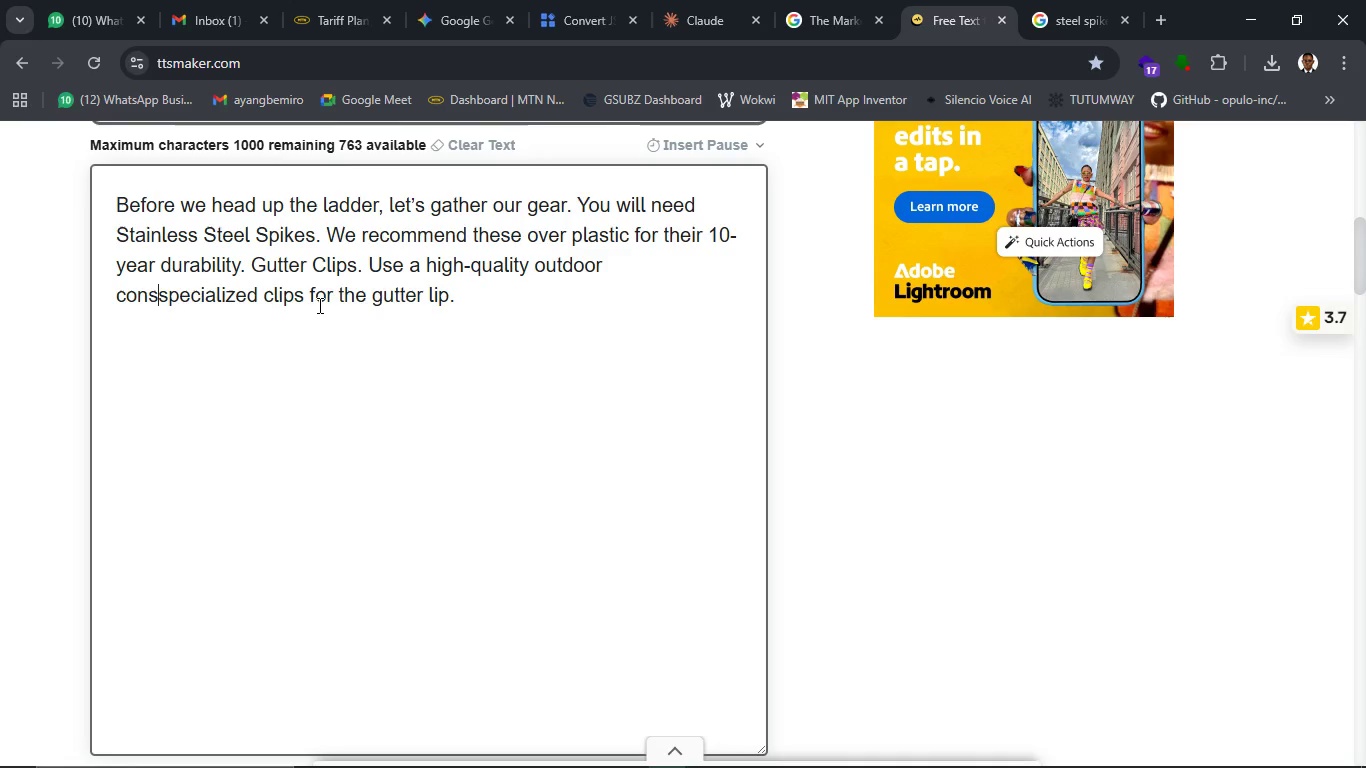 
key(Backspace)
 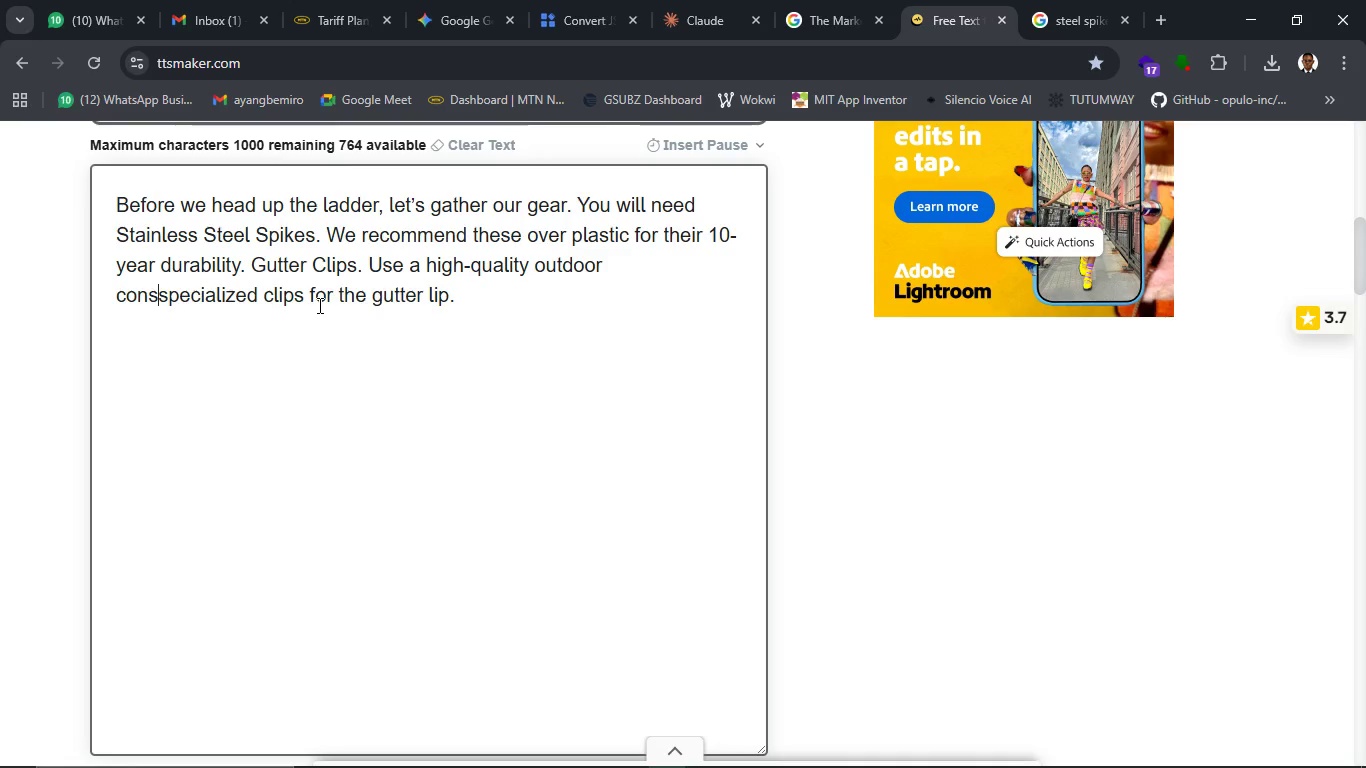 
key(Backspace)
 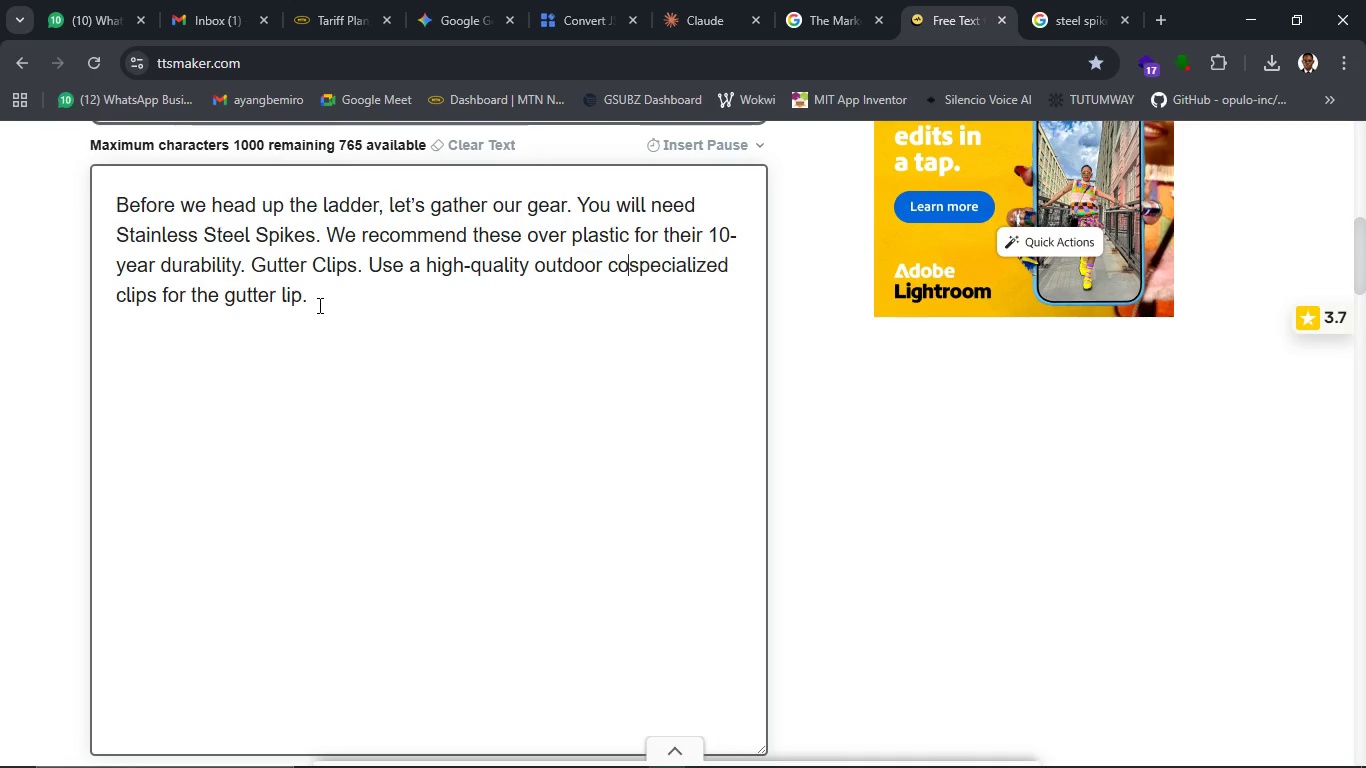 
key(Backspace)
 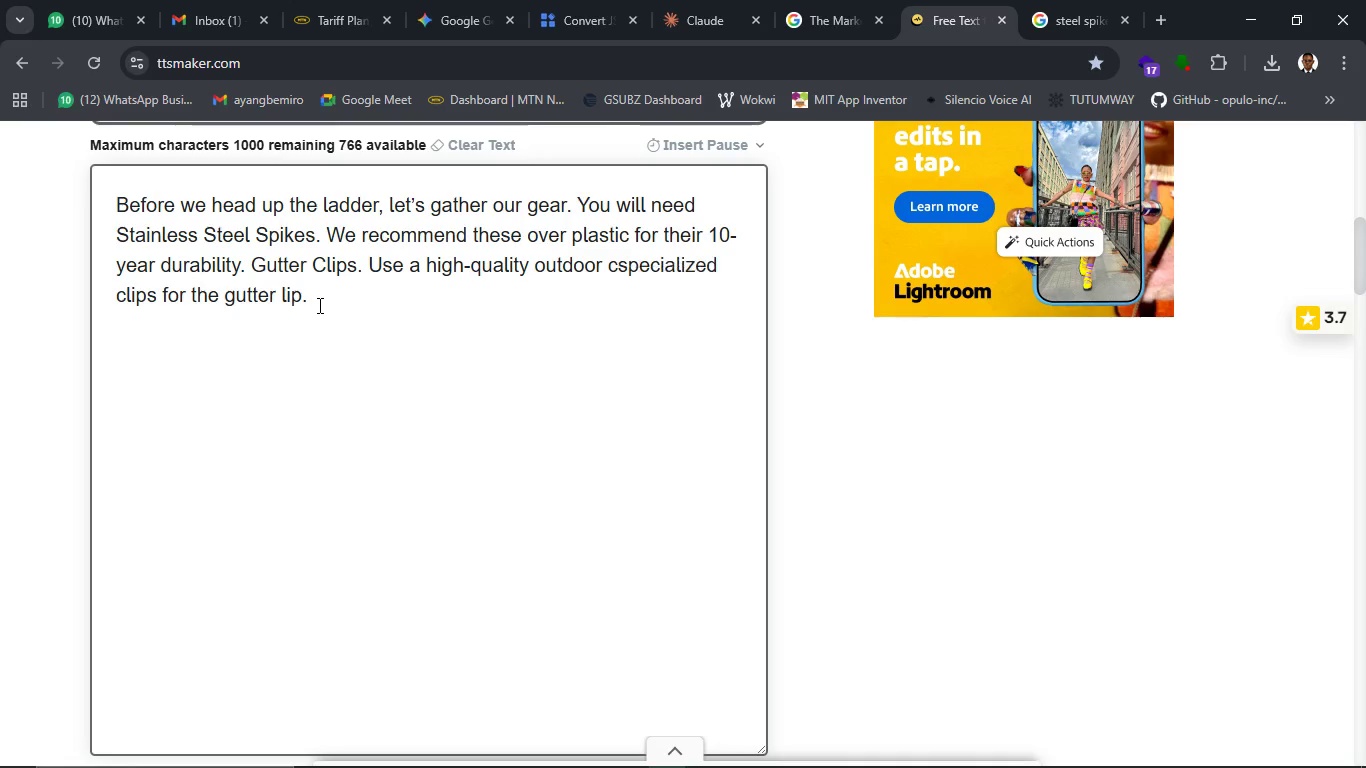 
key(Backspace)
 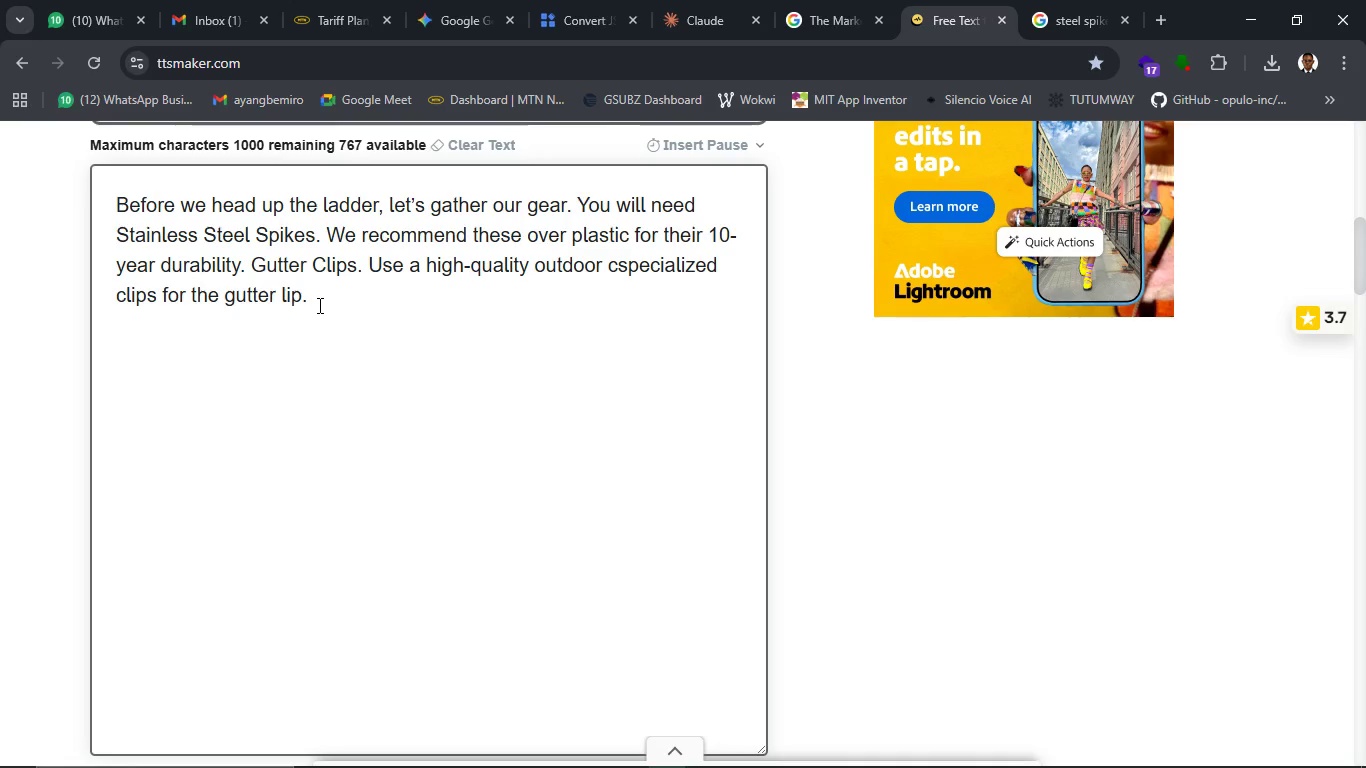 
key(Backspace)
 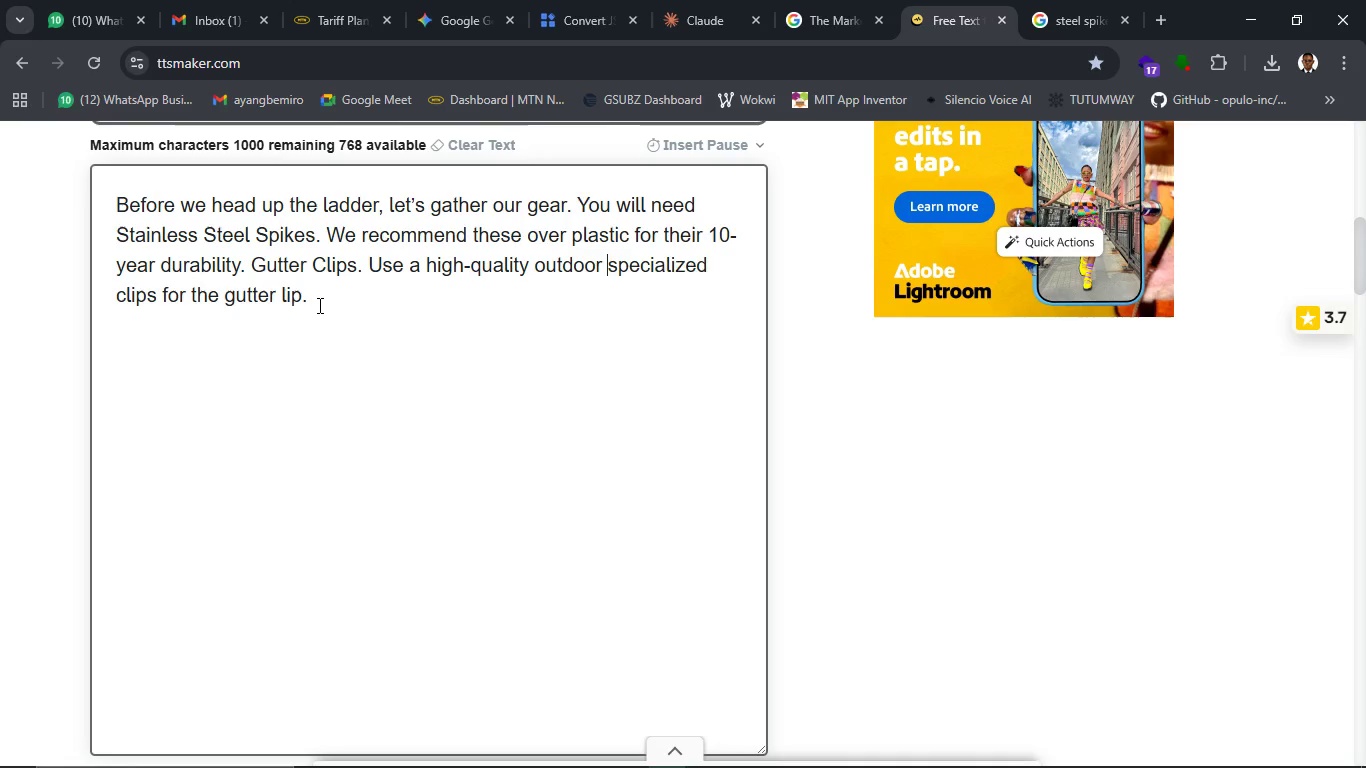 
key(Backspace)
 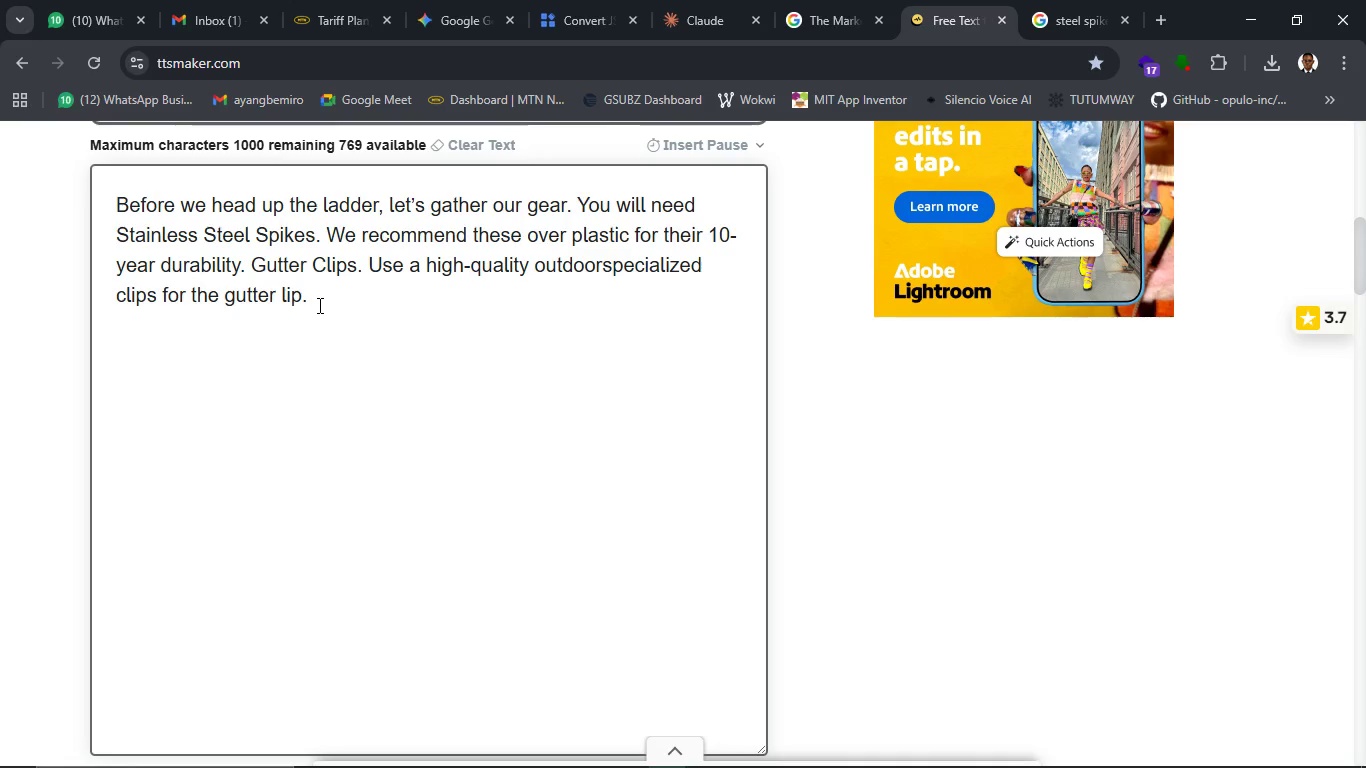 
key(Space)
 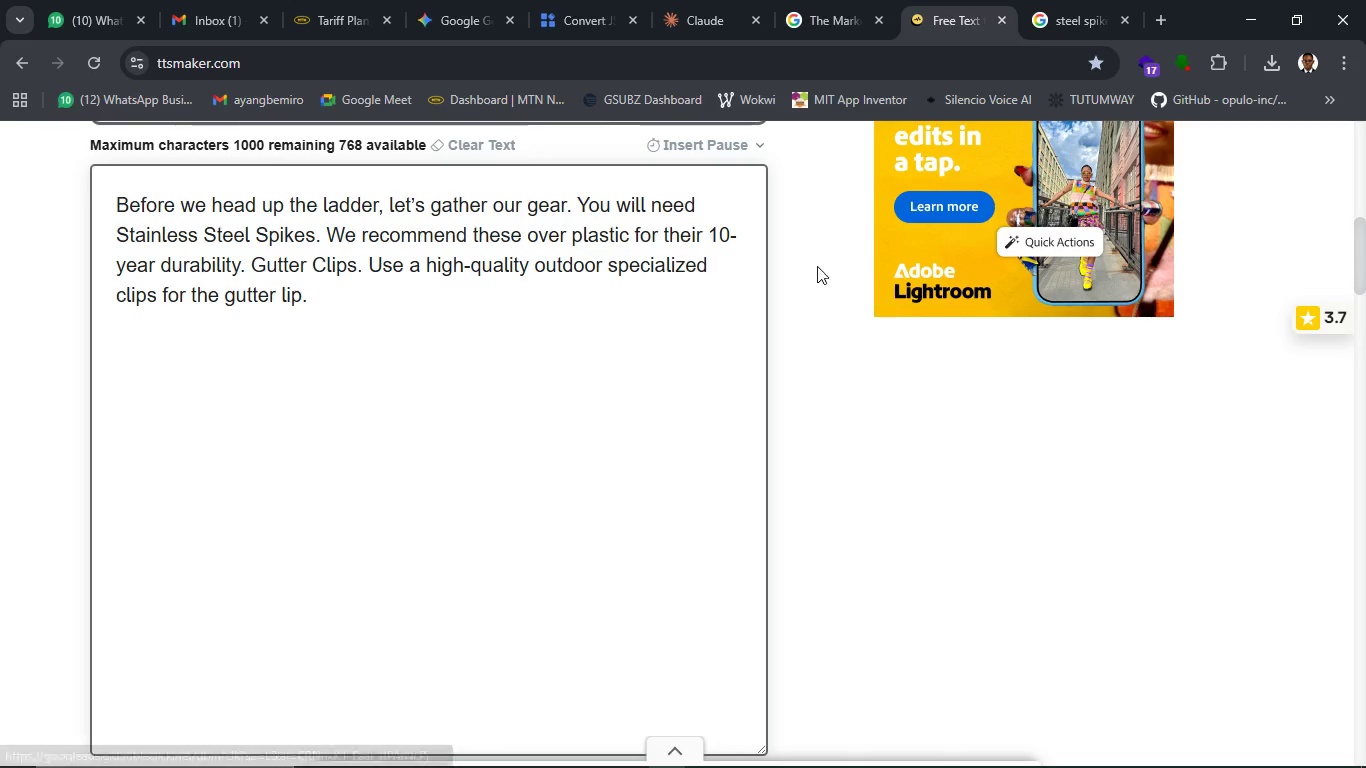 
left_click([809, 14])
 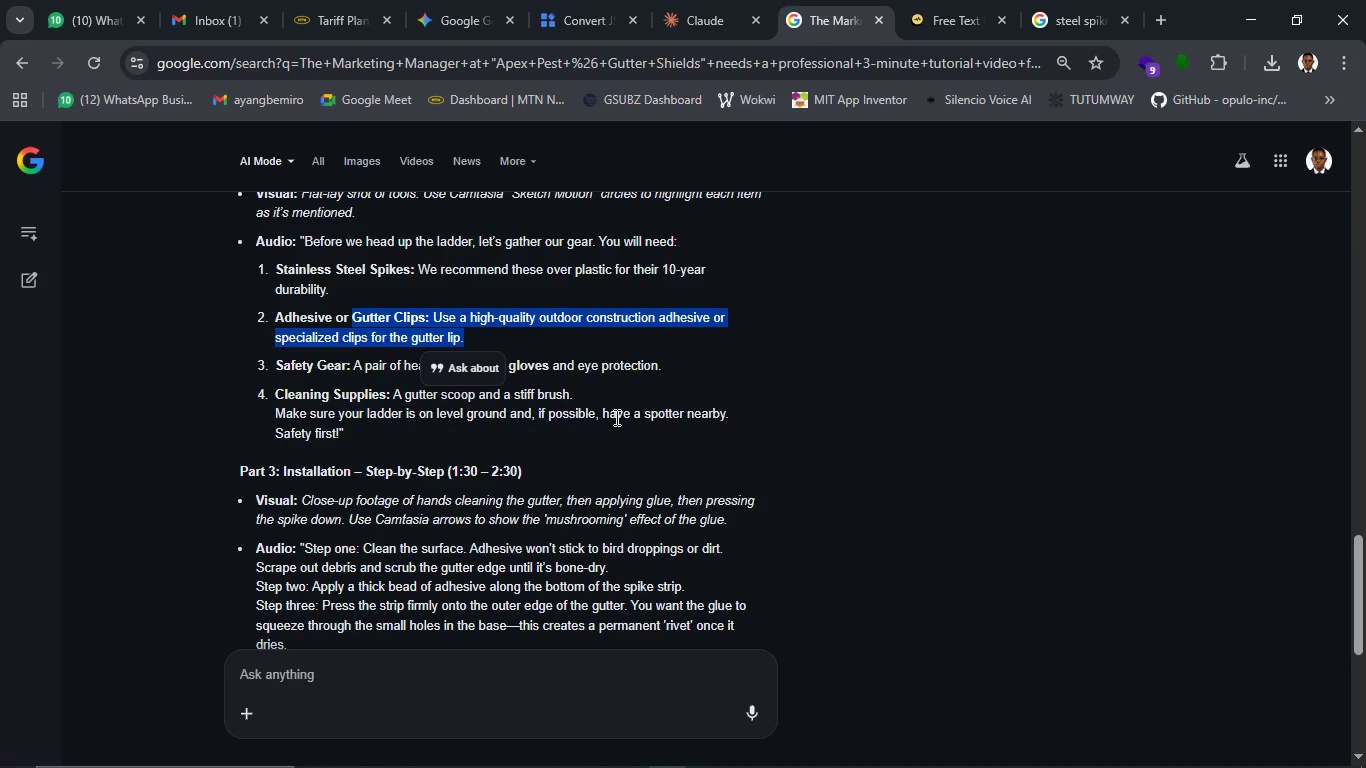 
scroll: coordinate [606, 417], scroll_direction: down, amount: 1.0
 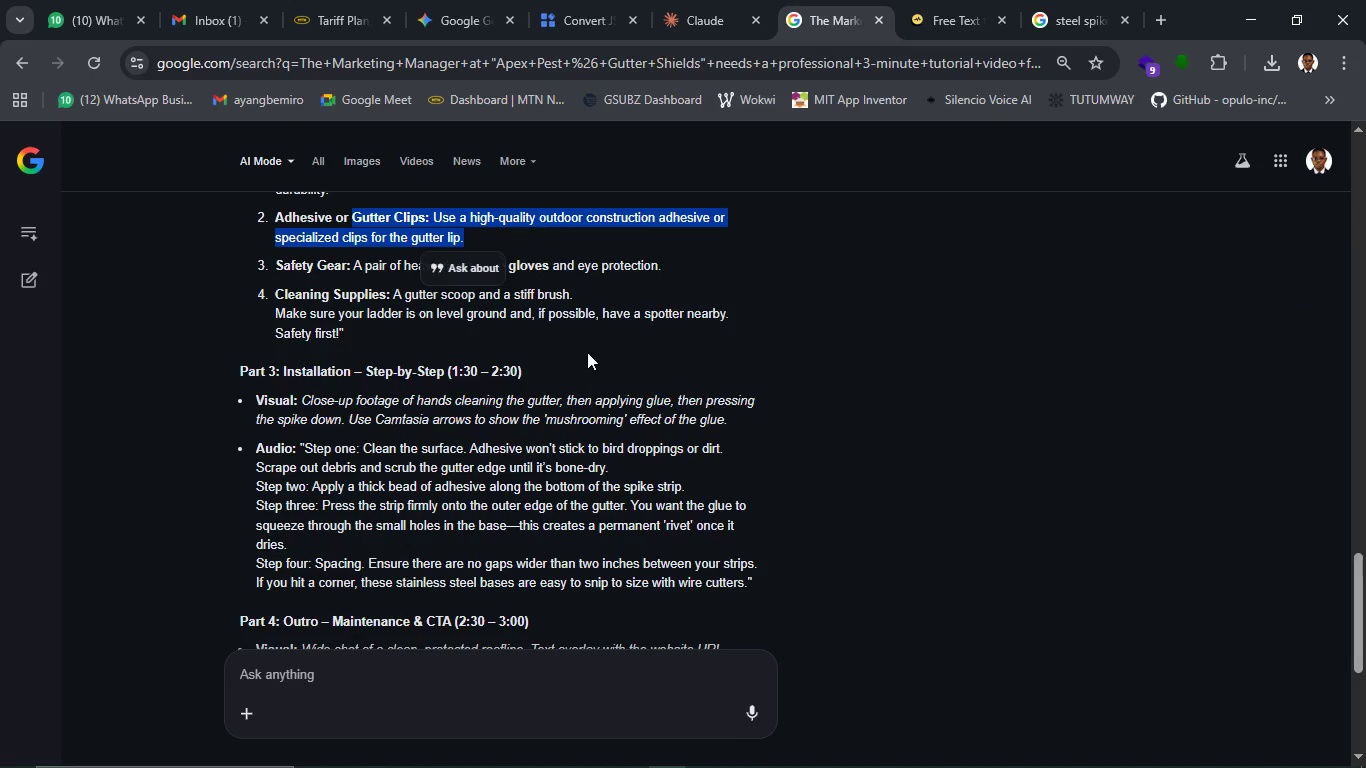 
left_click([587, 352])
 